 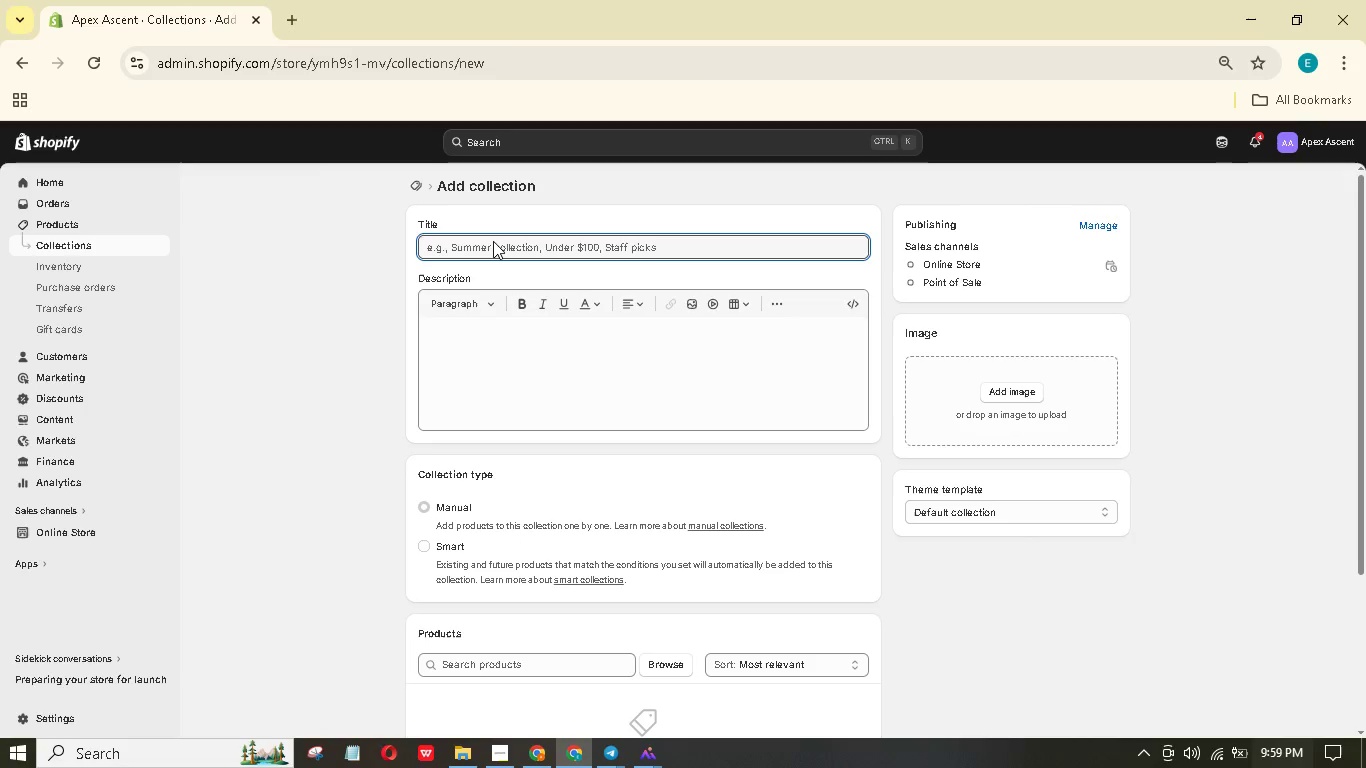 
type(Grip & Recovery)
 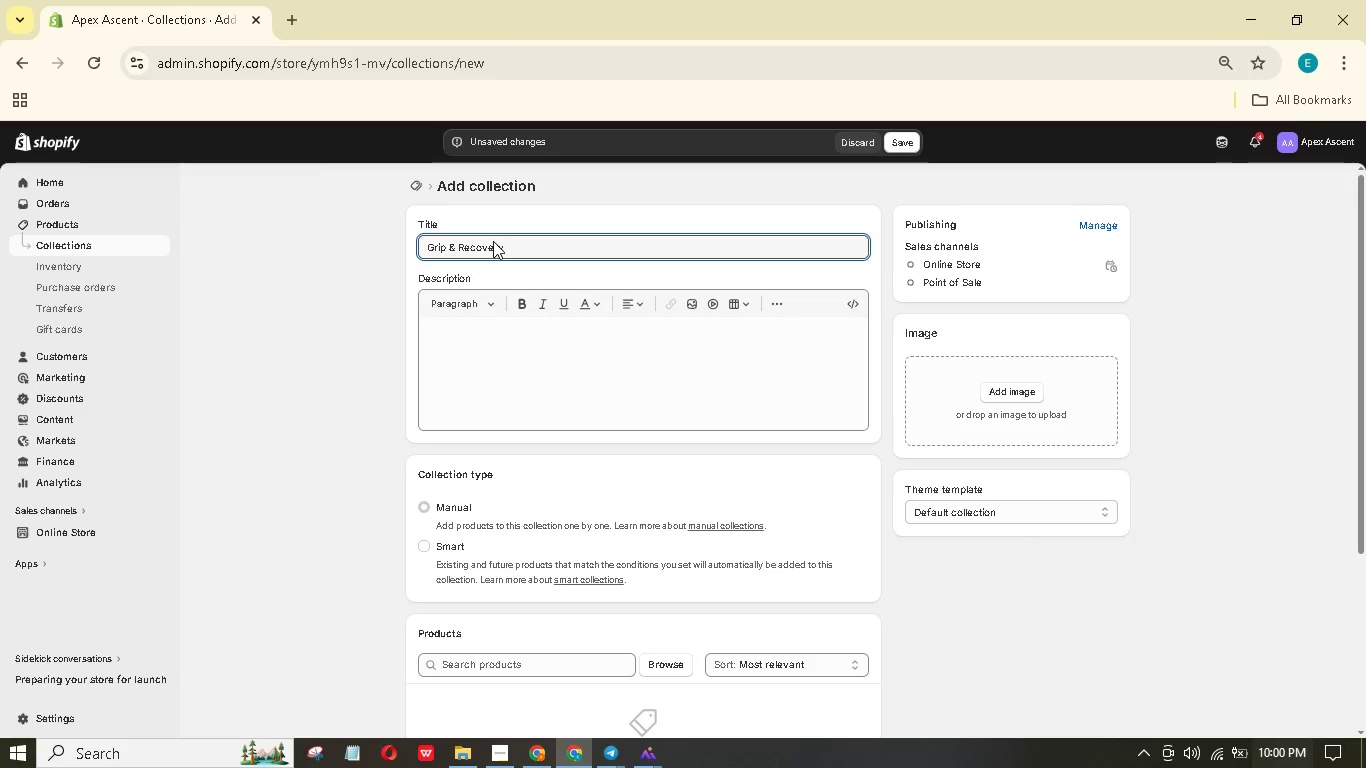 
wait(11.89)
 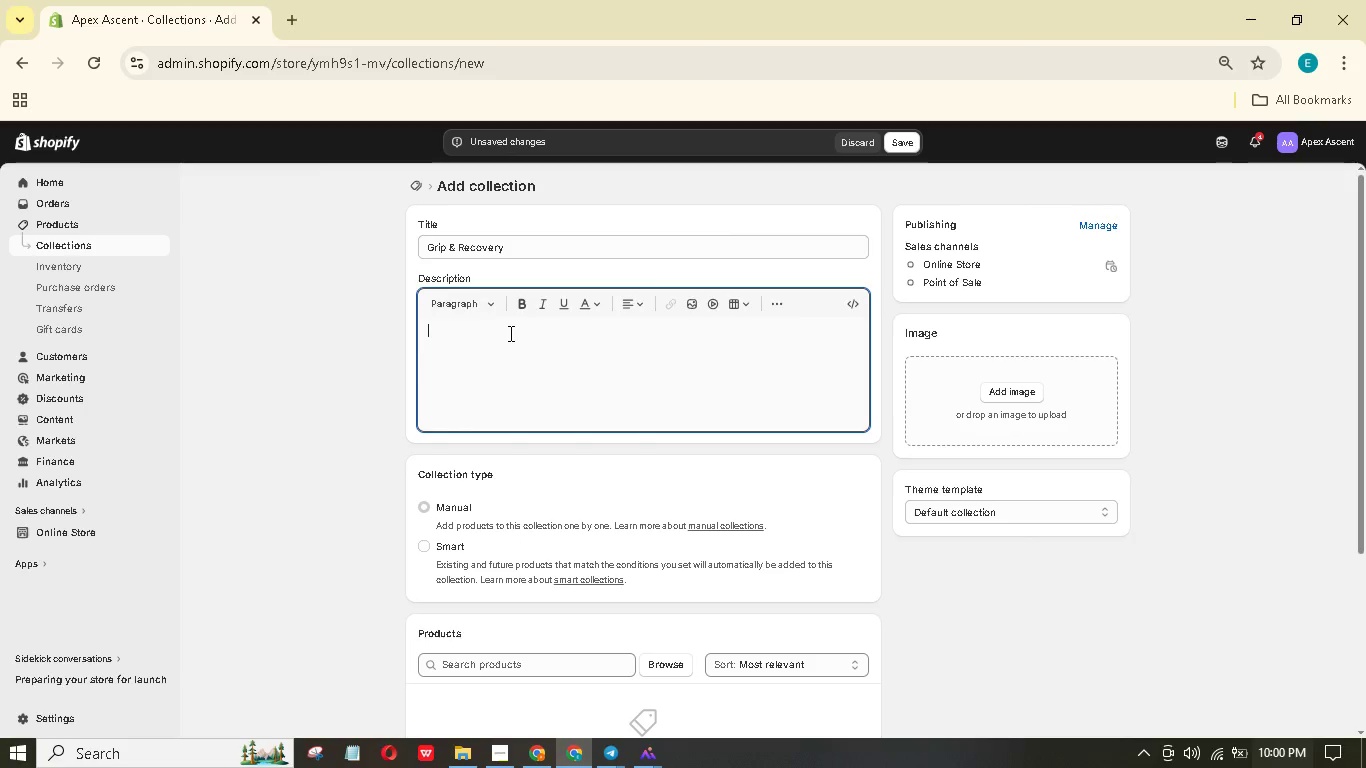 
type(Tool to keep your hands stro)
 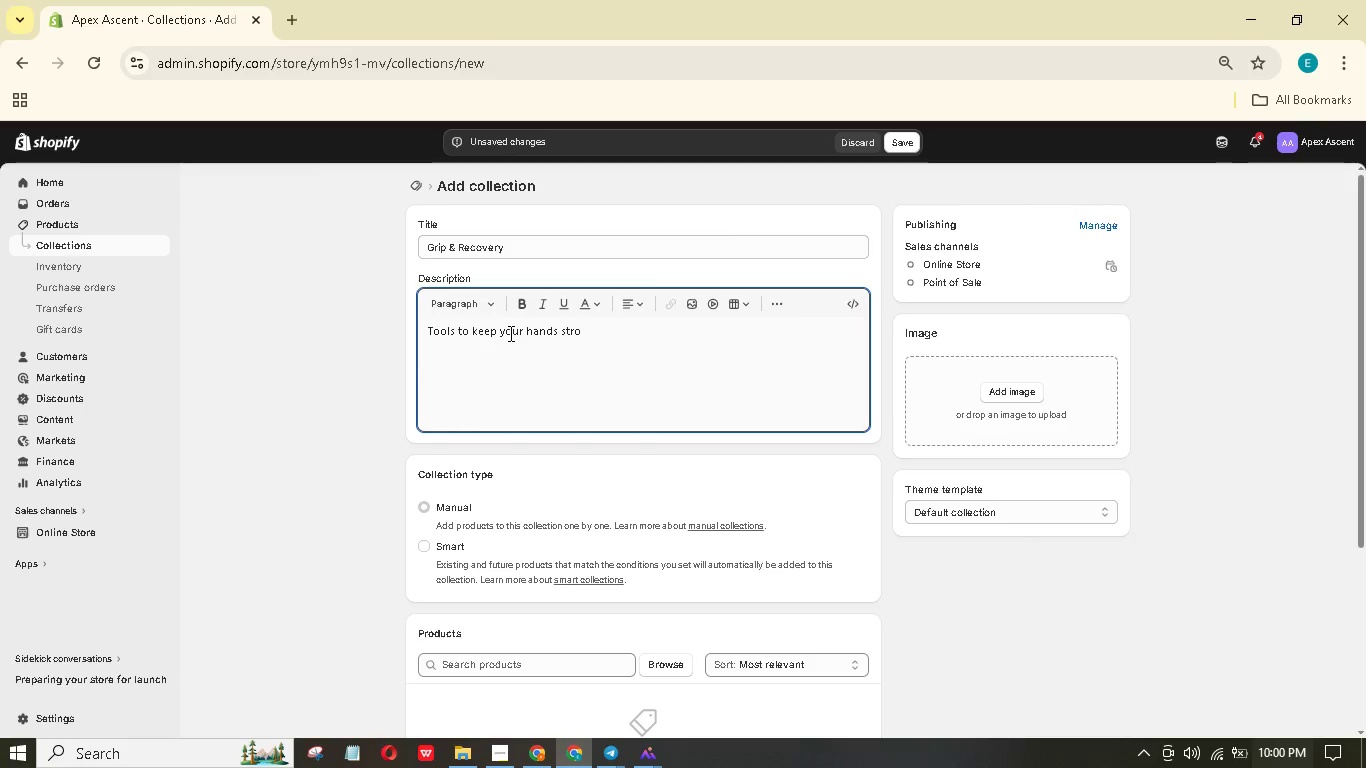 
type(ng, our skin healthy, and or body climbing longer. From liquid chalk to muscle rollers - everything ou need for the send and the ret dy.)
 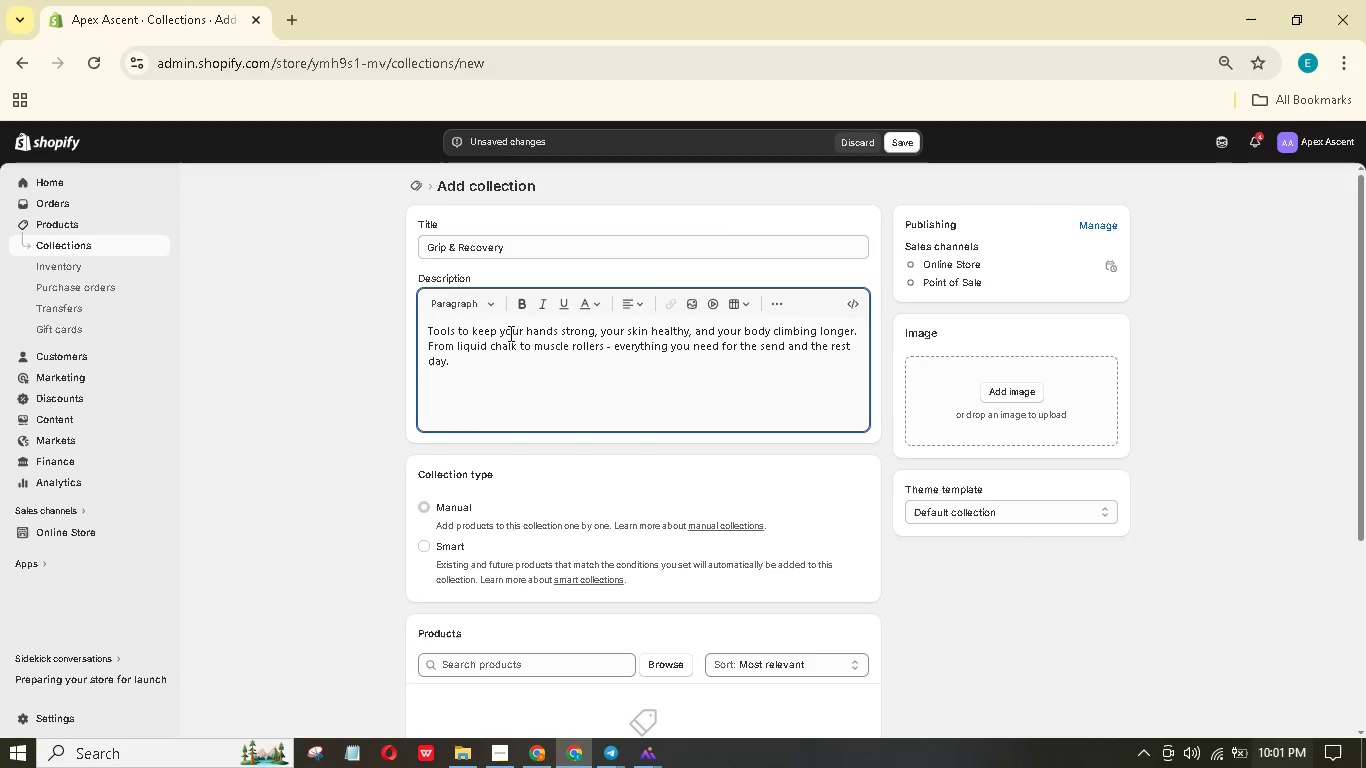 
left_click([422, 539])
 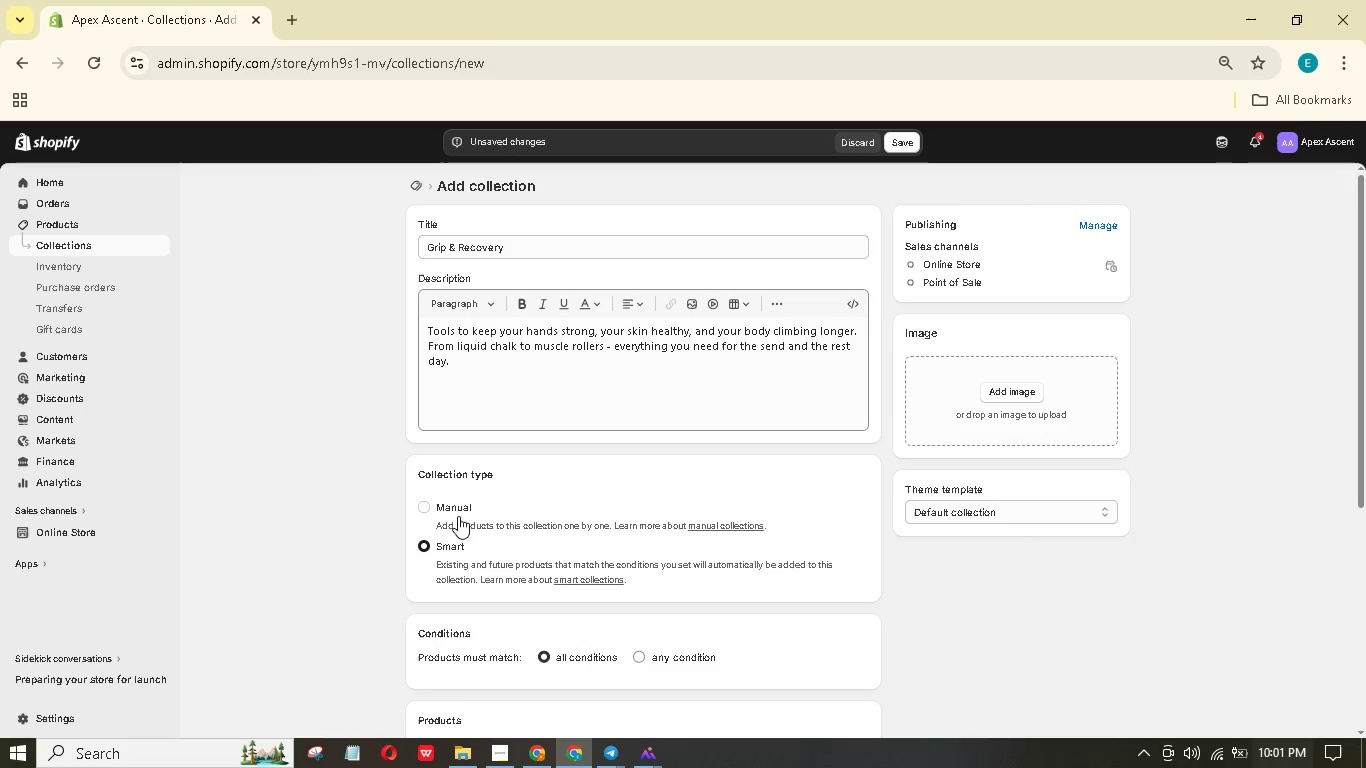 
scroll: coordinate [473, 497], scroll_direction: down, amount: 3.0
 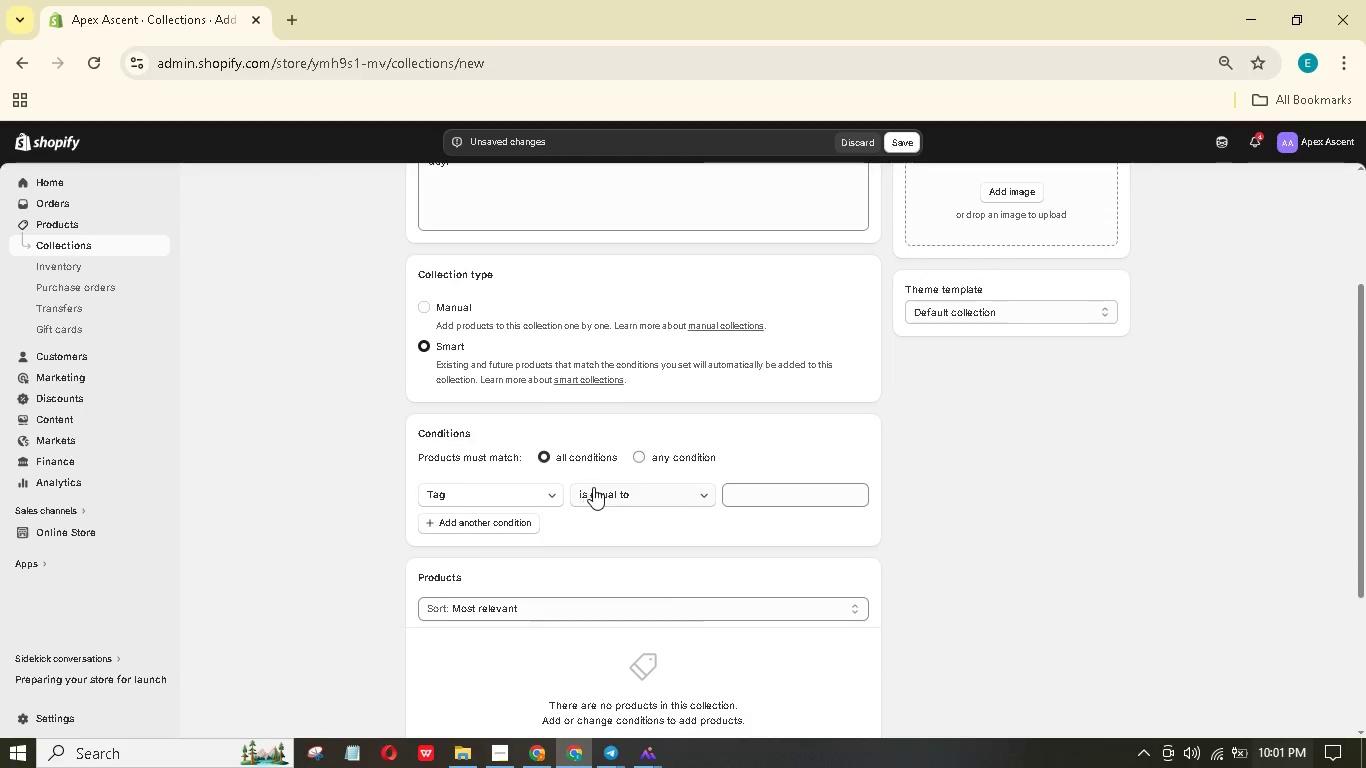 
left_click([608, 489])
 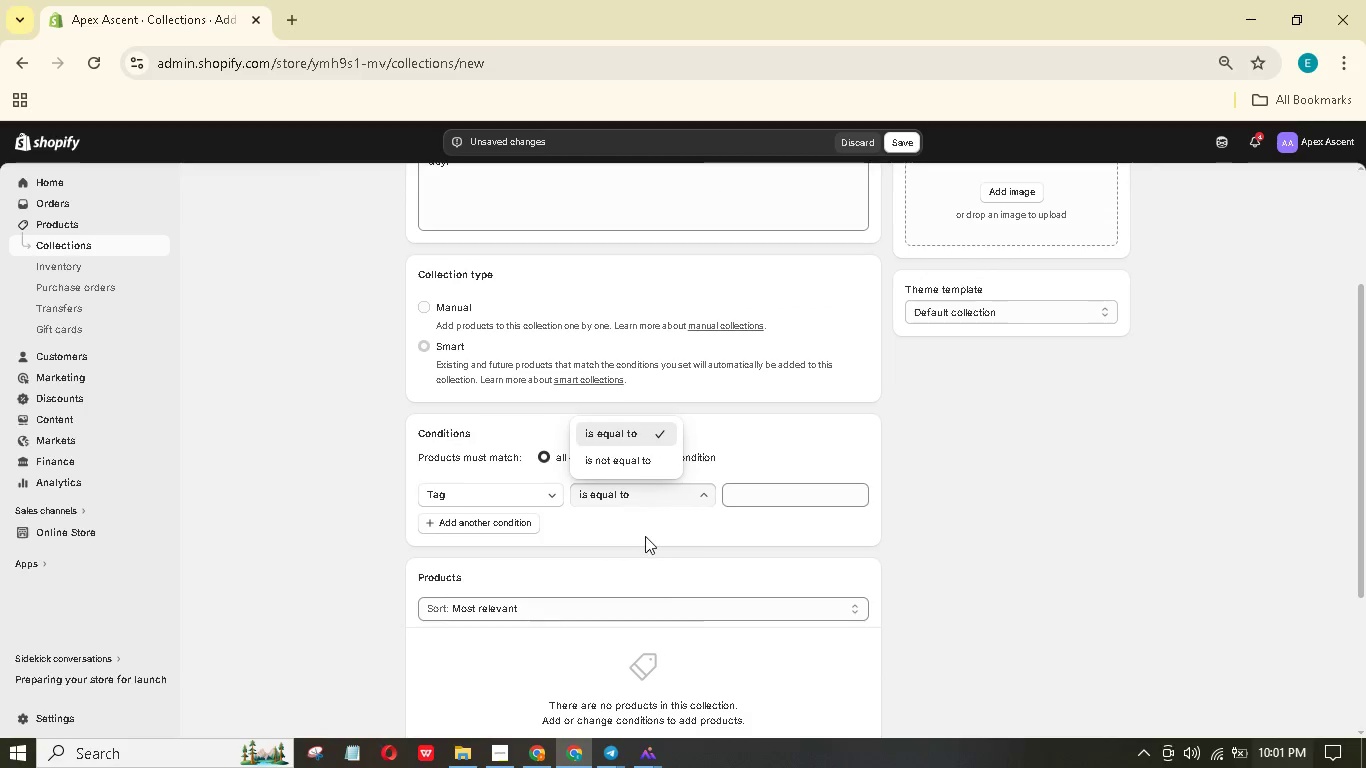 
left_click([667, 456])
 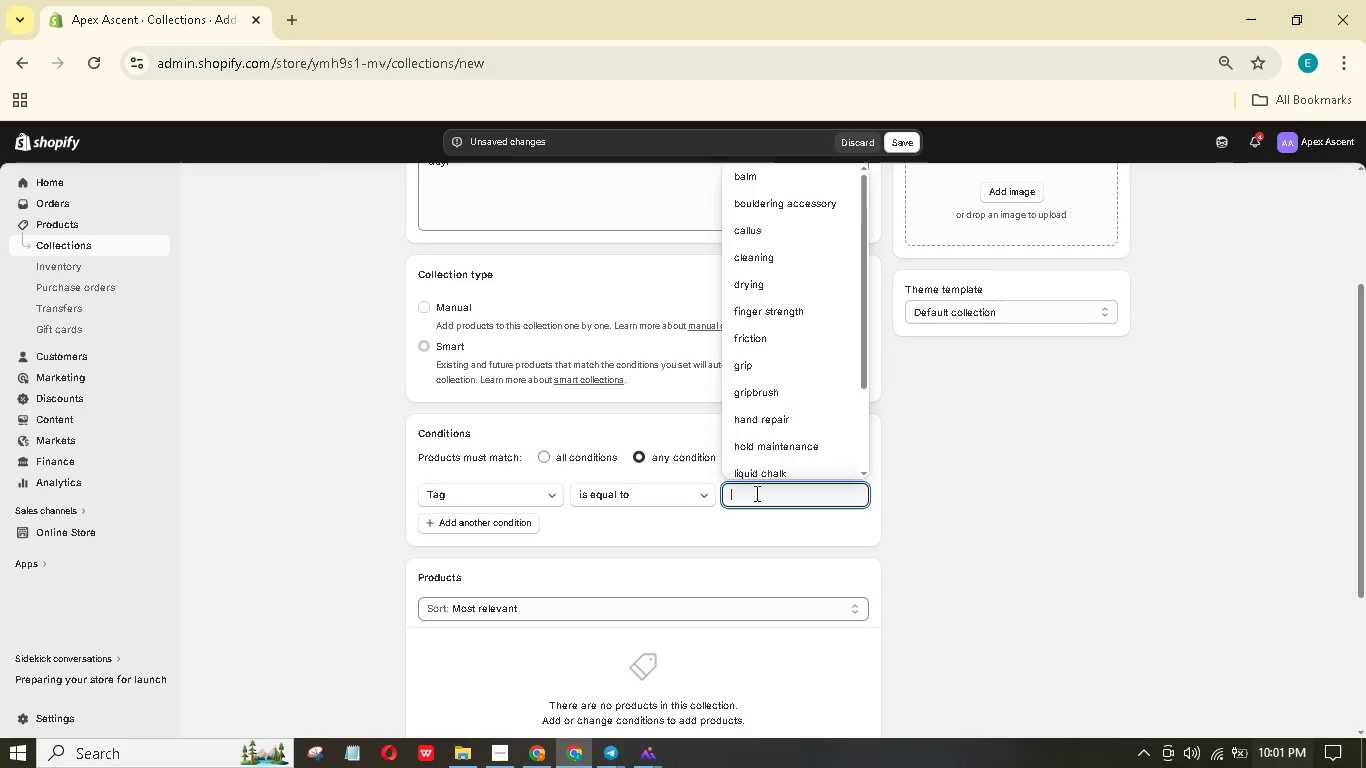 
type(grp)
 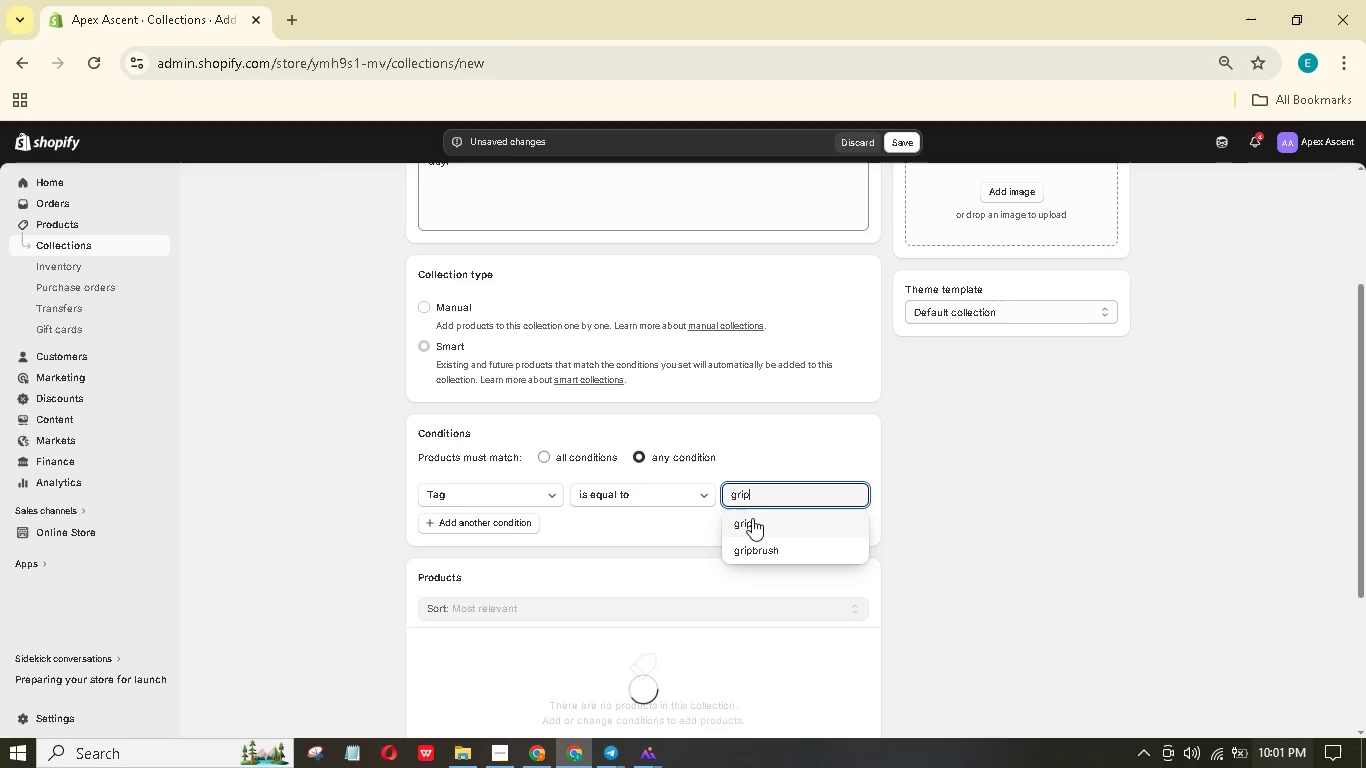 
hold_key(key=I, duration=0.38)
 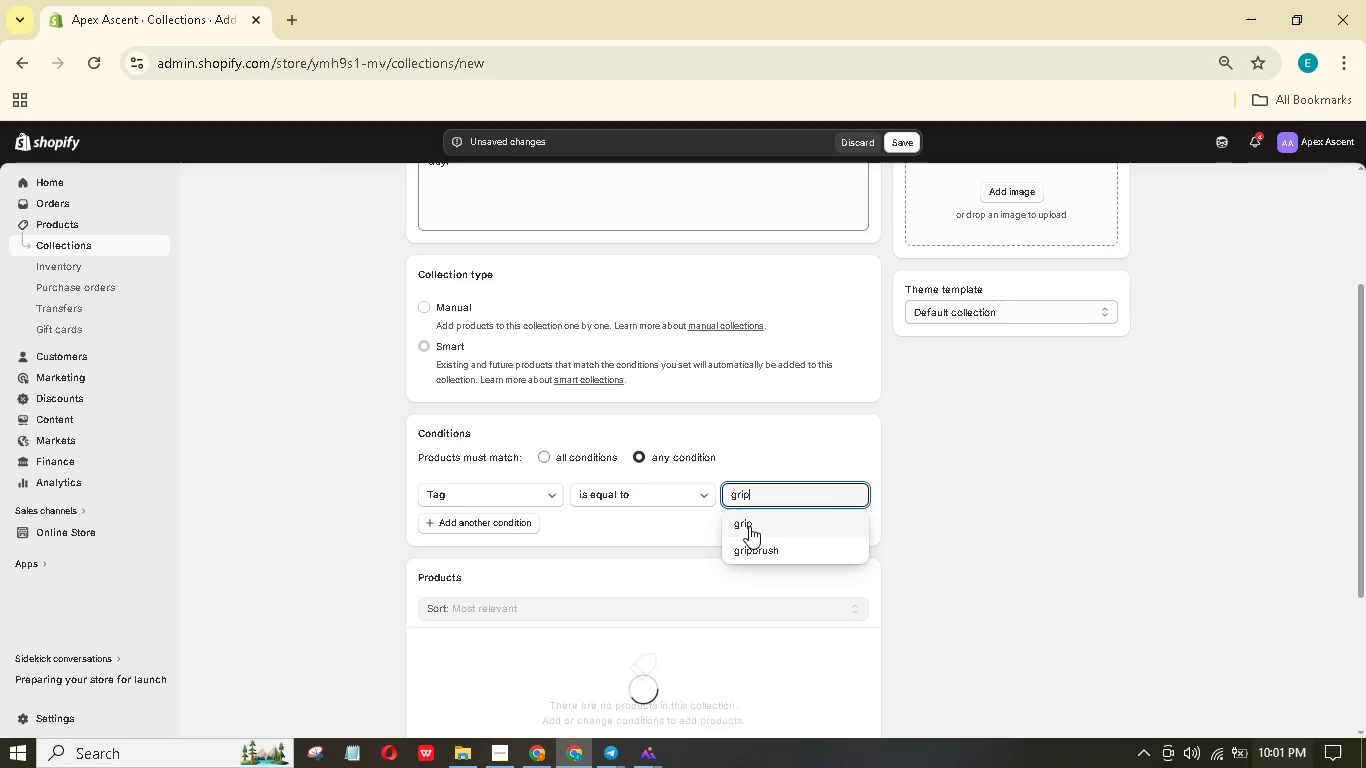 
left_click([749, 526])
 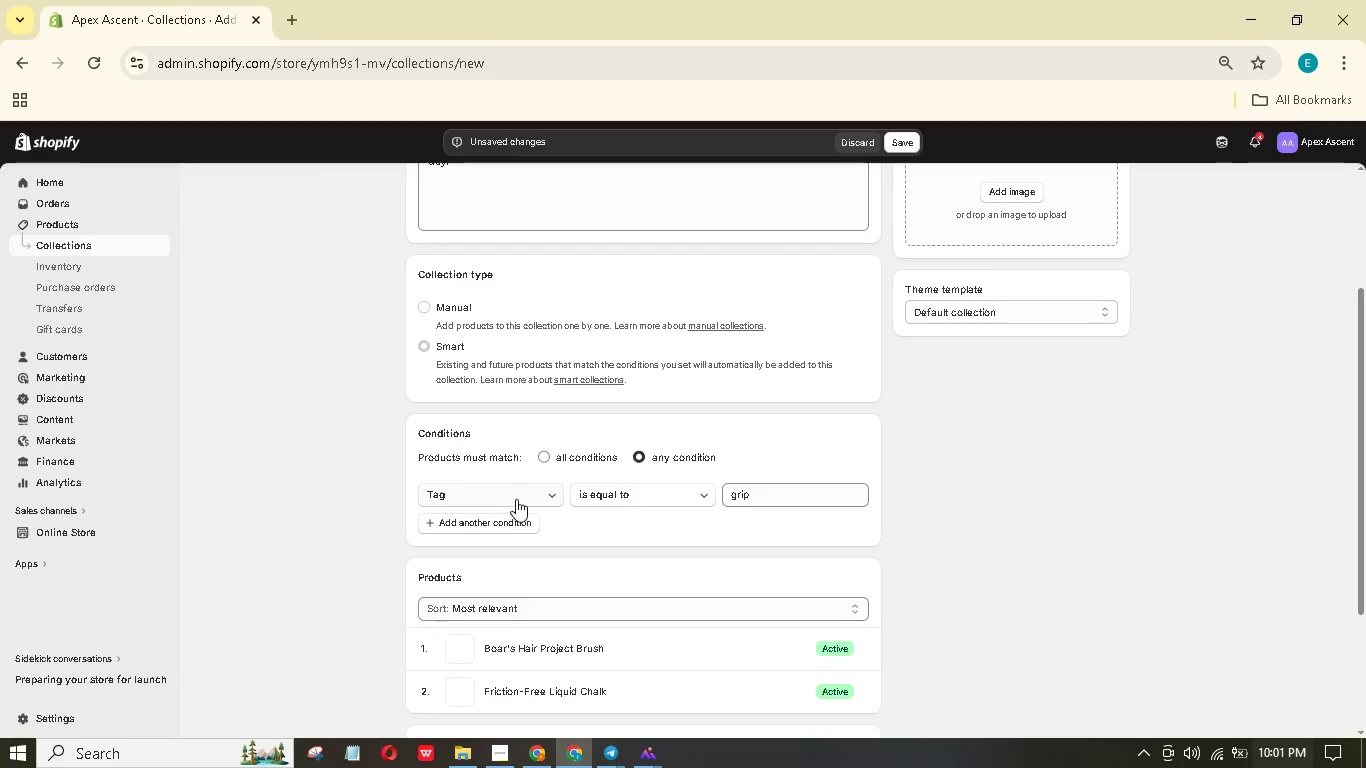 
left_click([514, 524])
 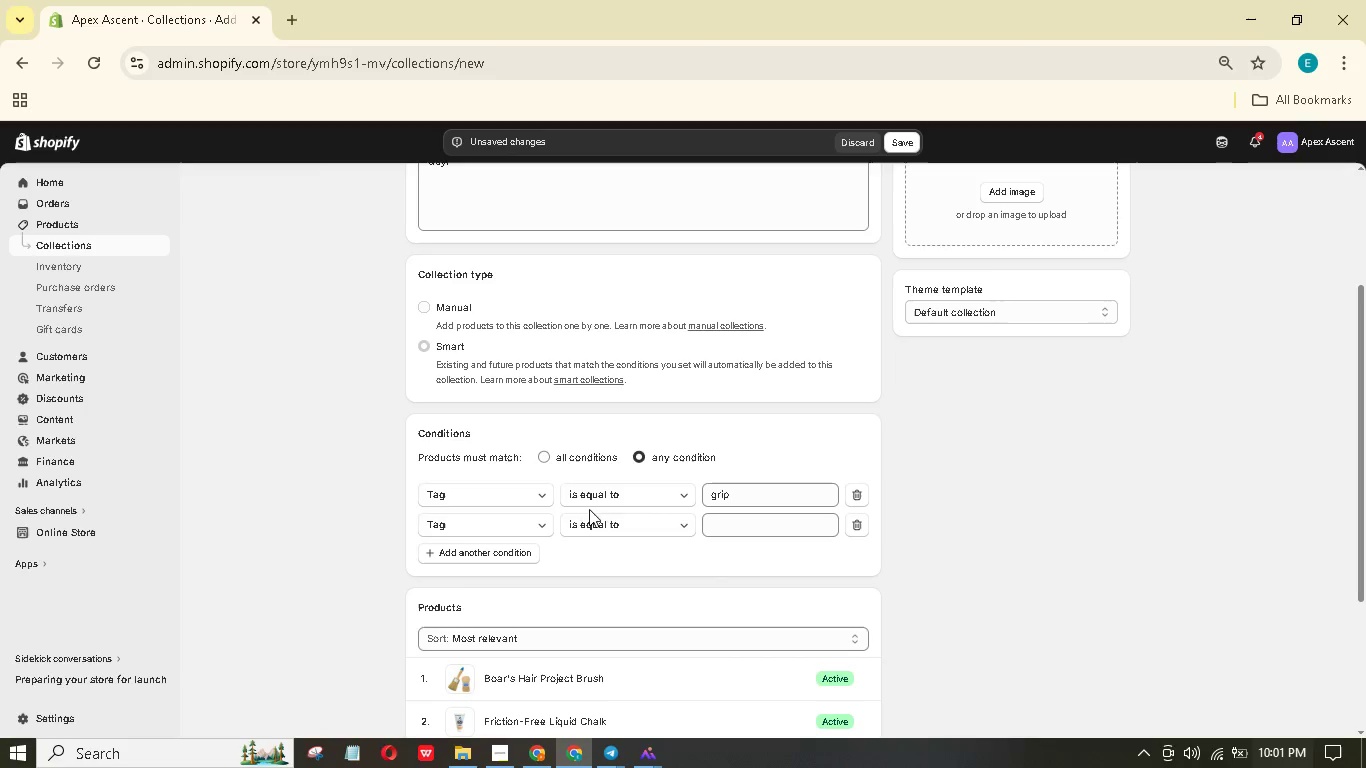 
left_click([745, 530])
 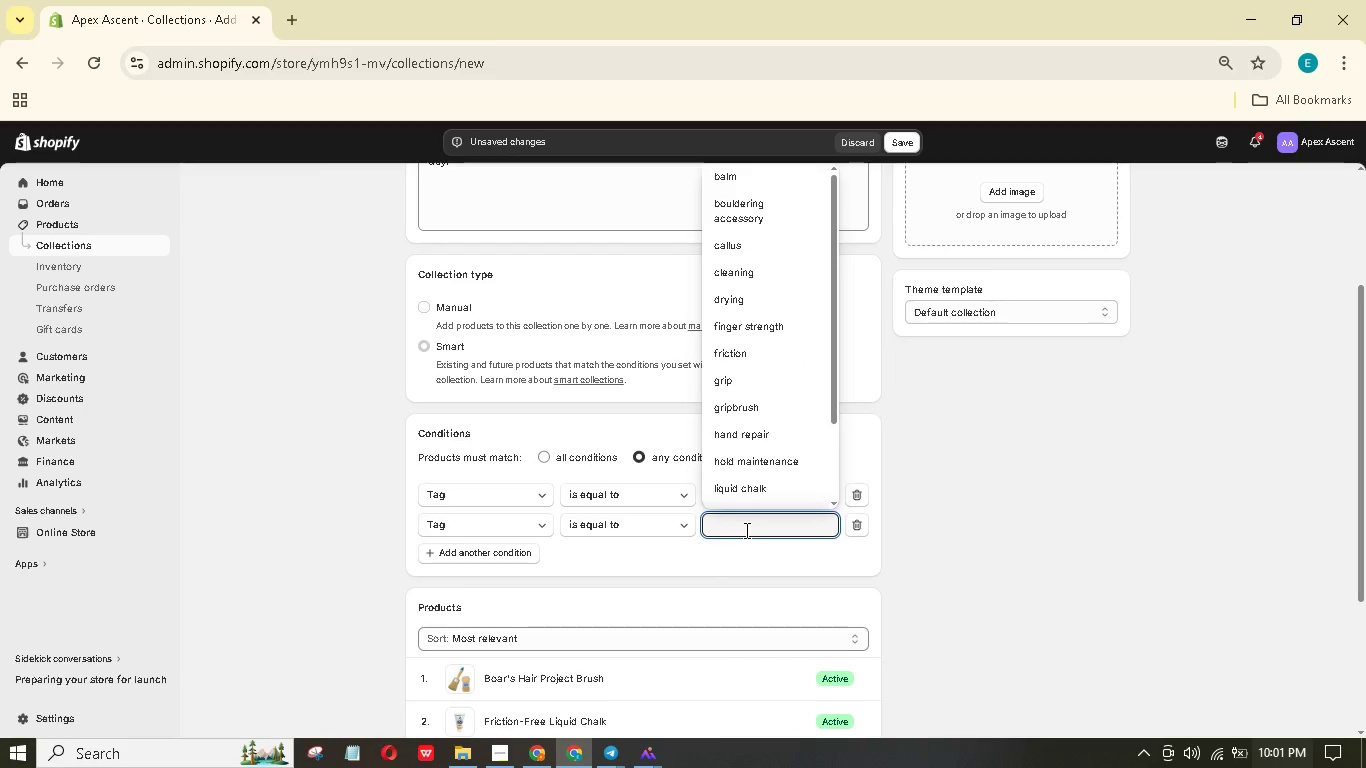 
type(rec)
 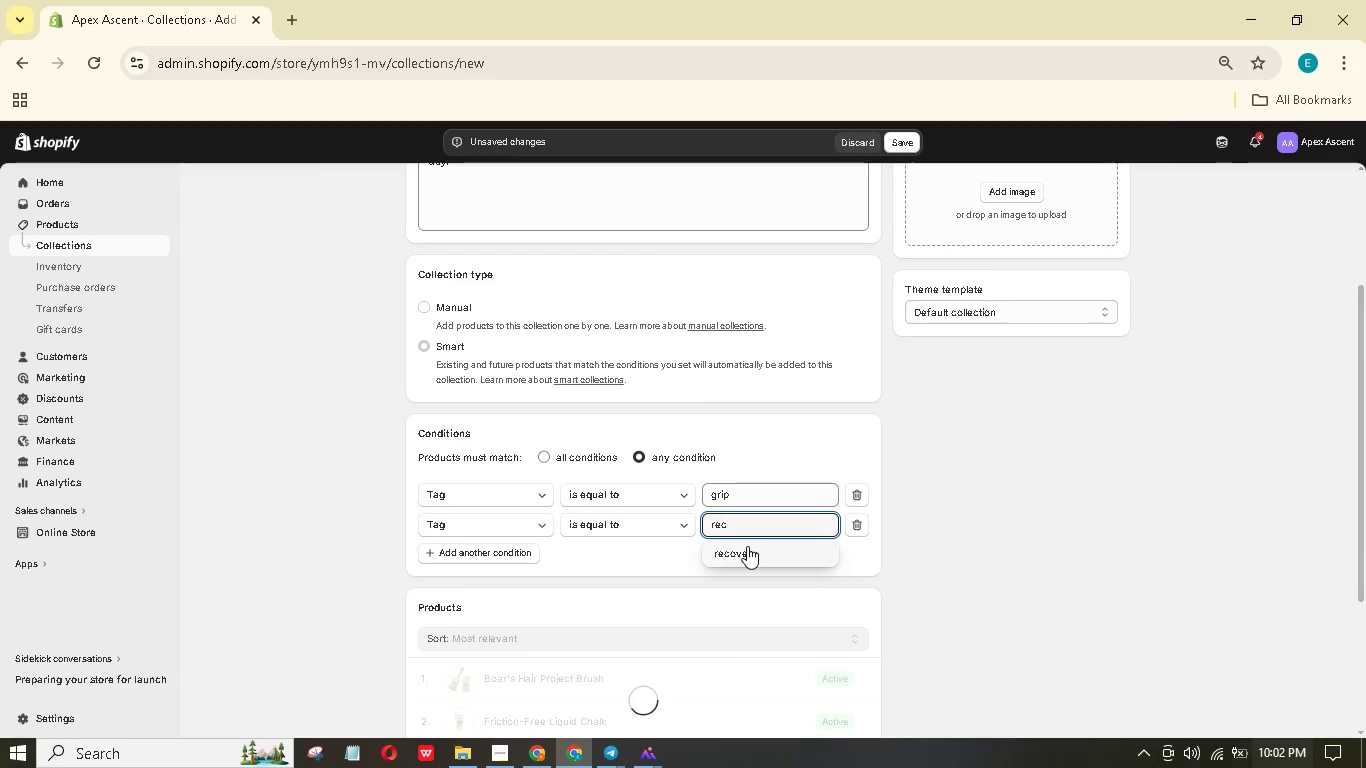 
left_click([747, 546])
 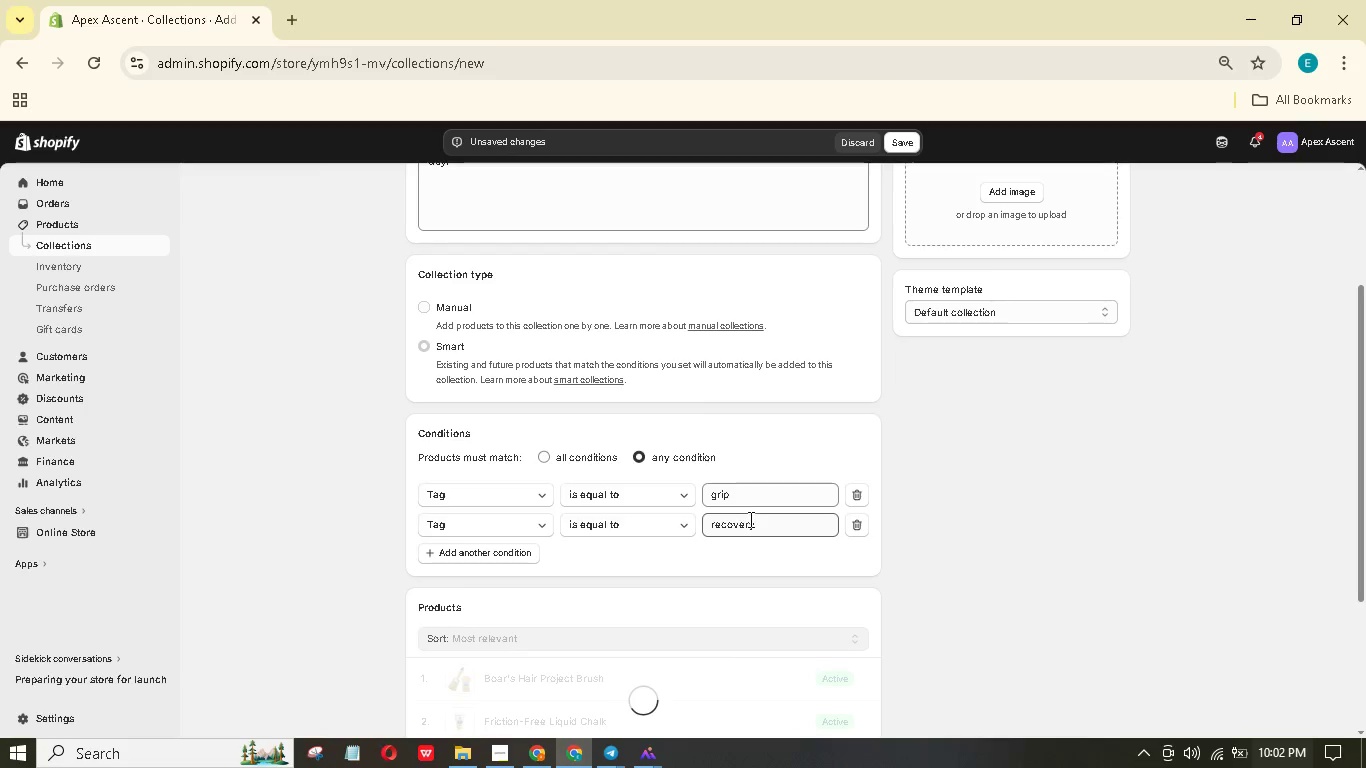 
scroll: coordinate [940, 447], scroll_direction: down, amount: 9.0
 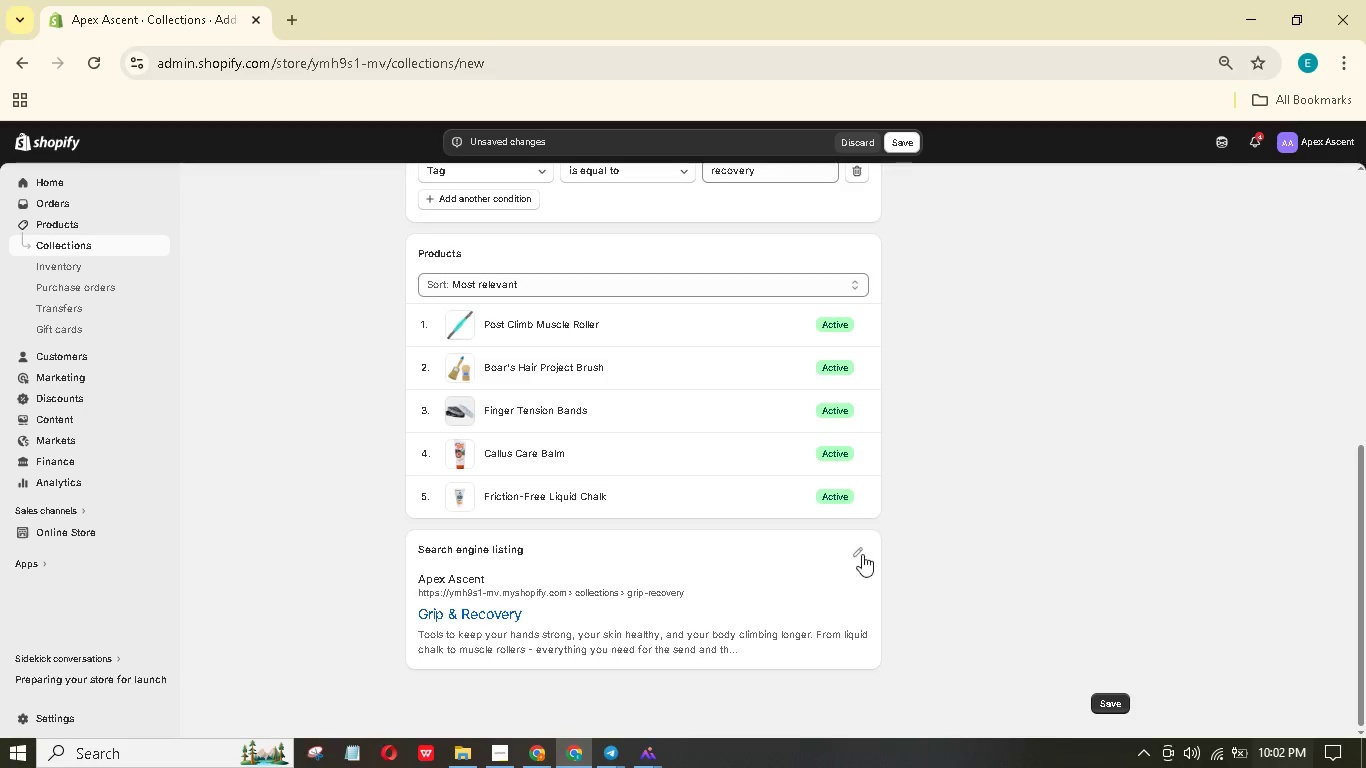 
left_click([858, 550])
 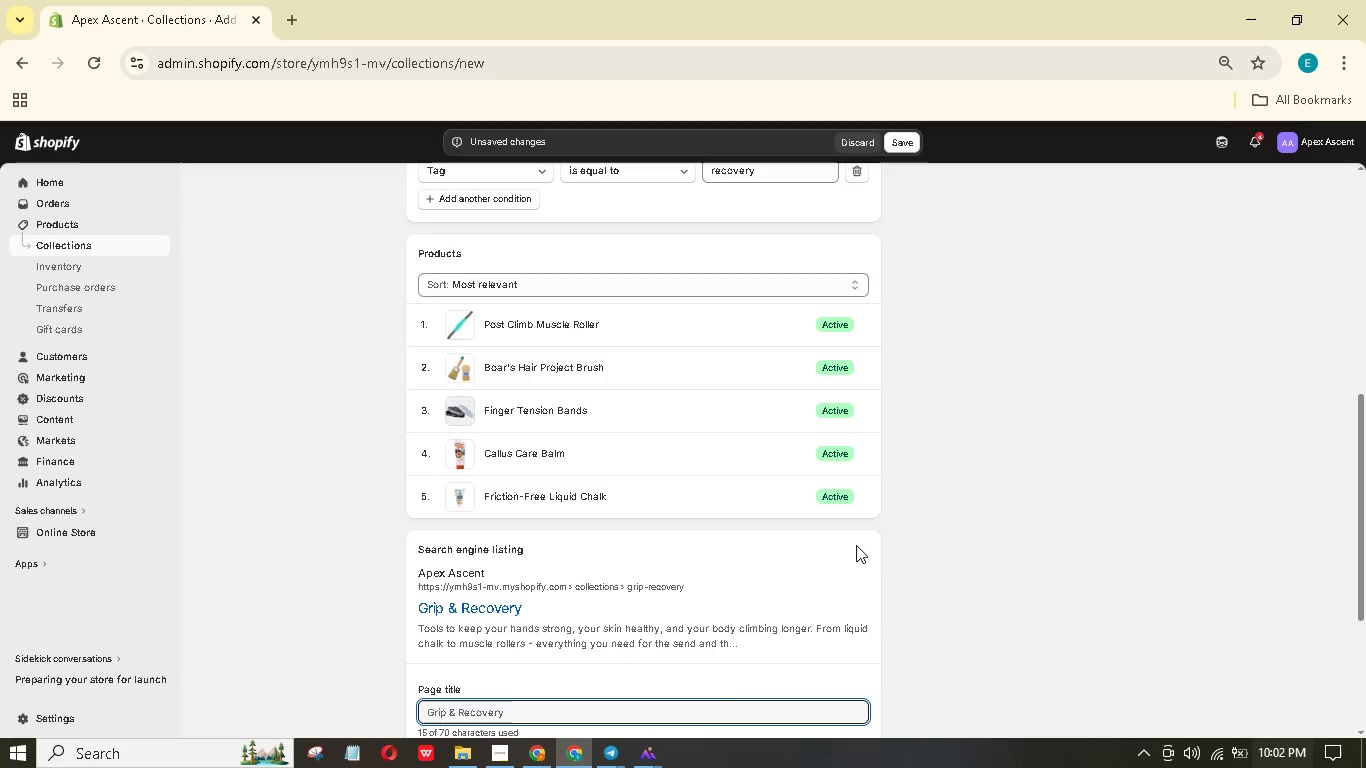 
wait(5.84)
 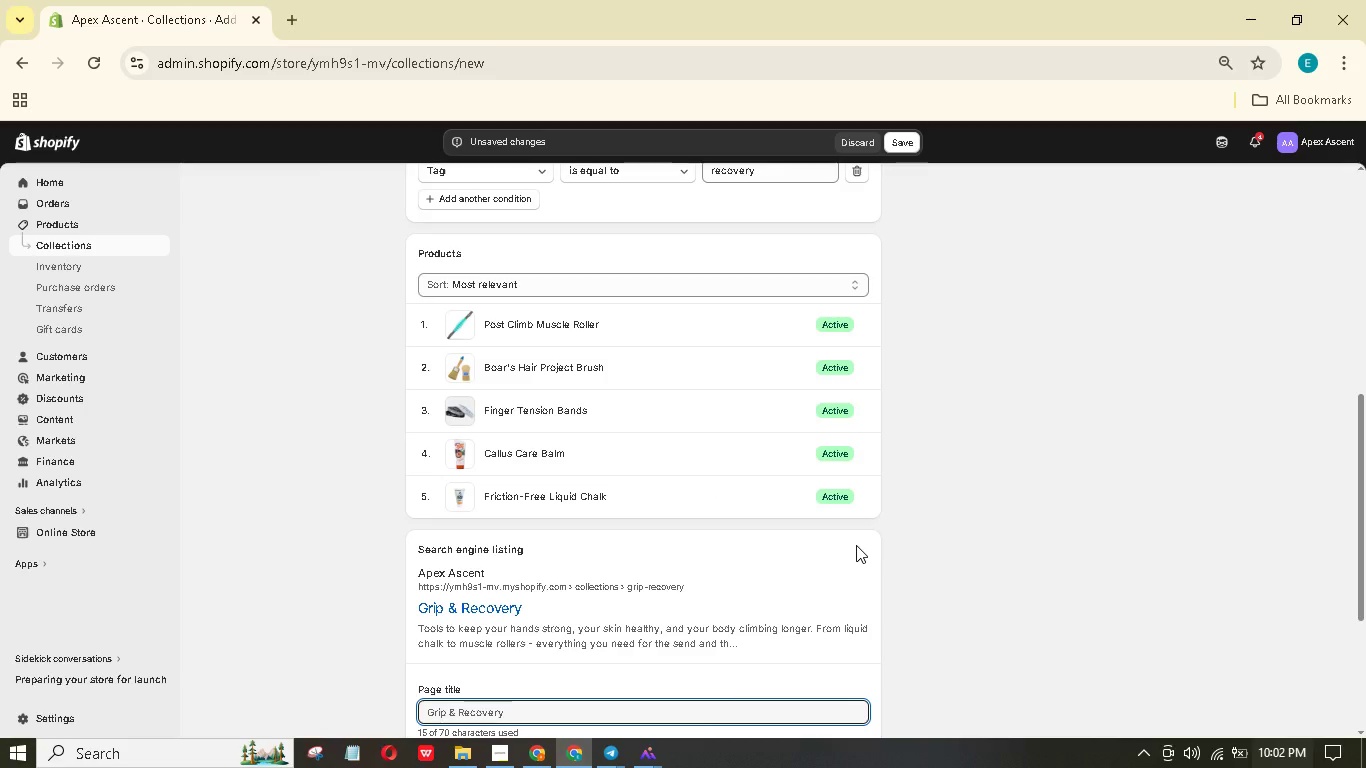 
scroll: coordinate [728, 455], scroll_direction: down, amount: 4.0
 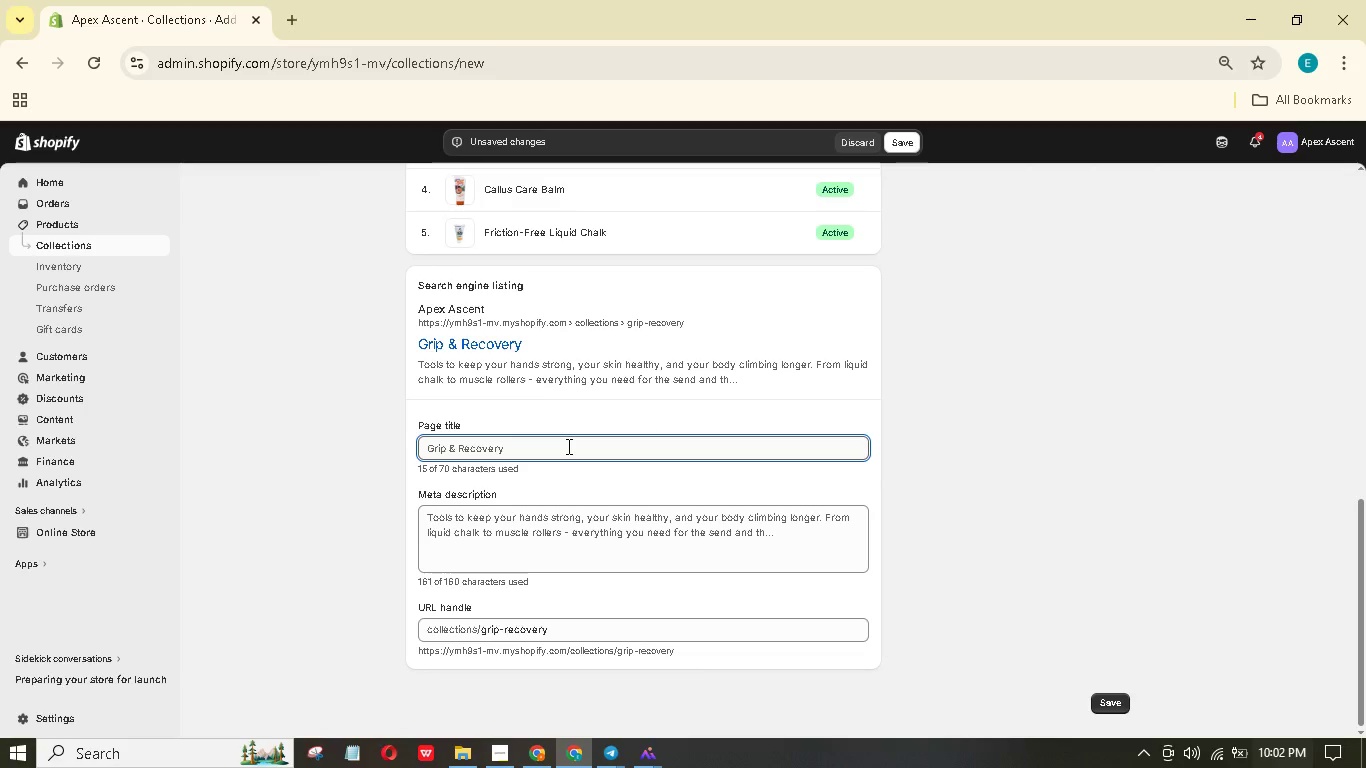 
left_click([567, 446])
 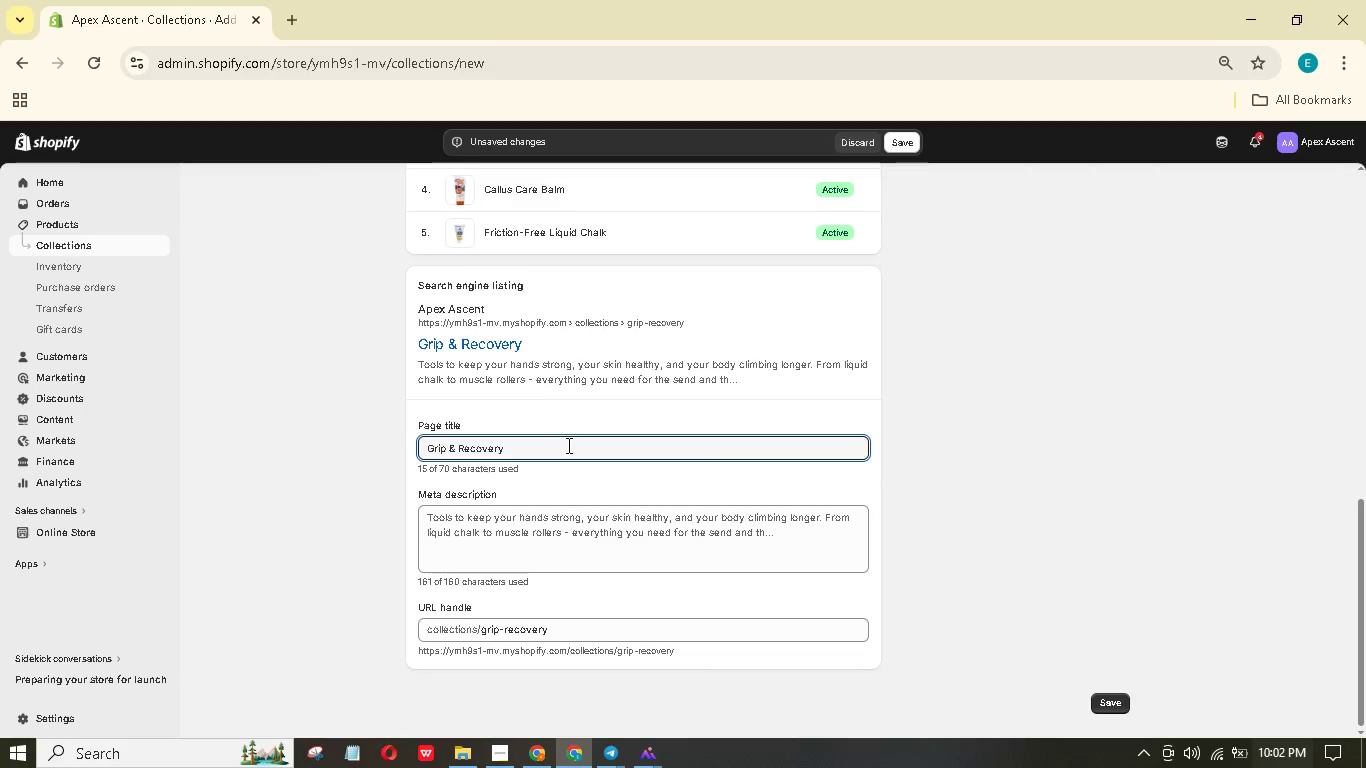 
type( Collection | Climbing )
 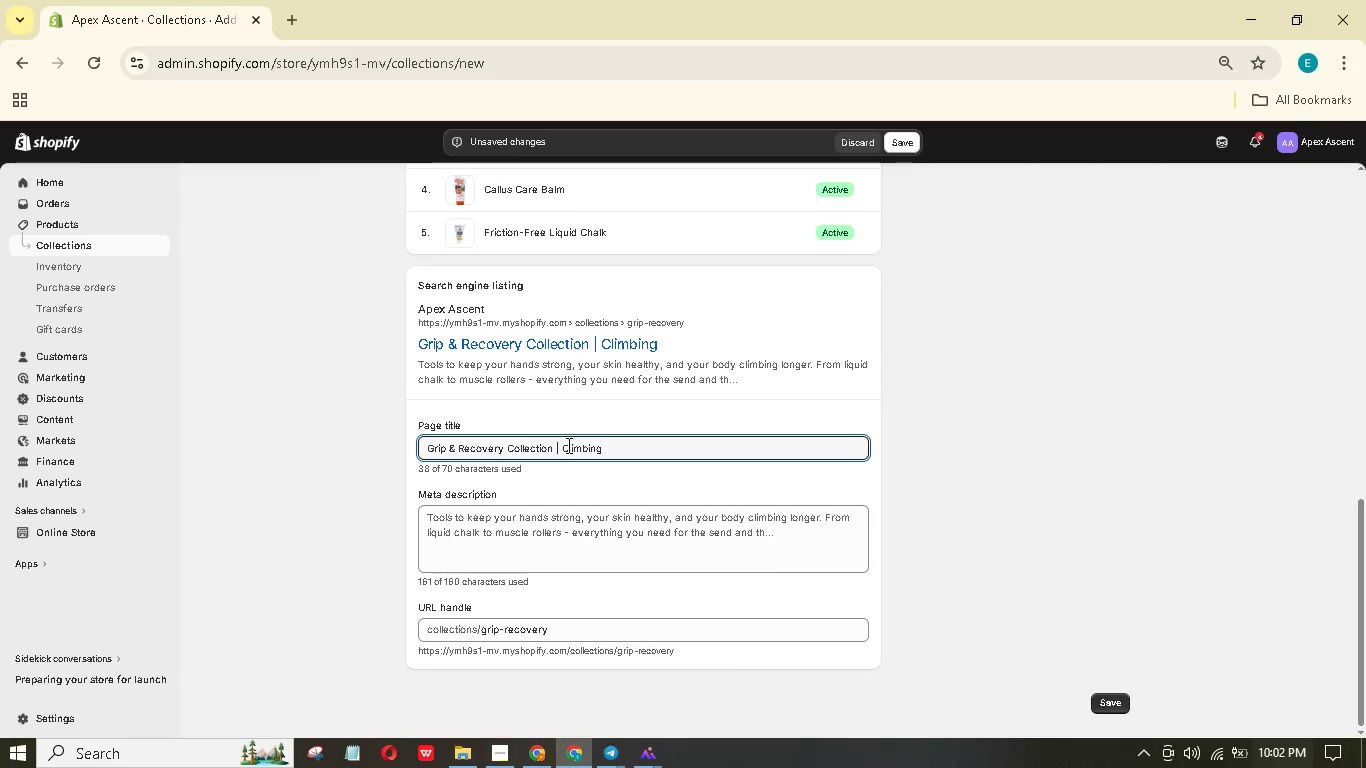 
type(Accessories | Apex Ascnt)
 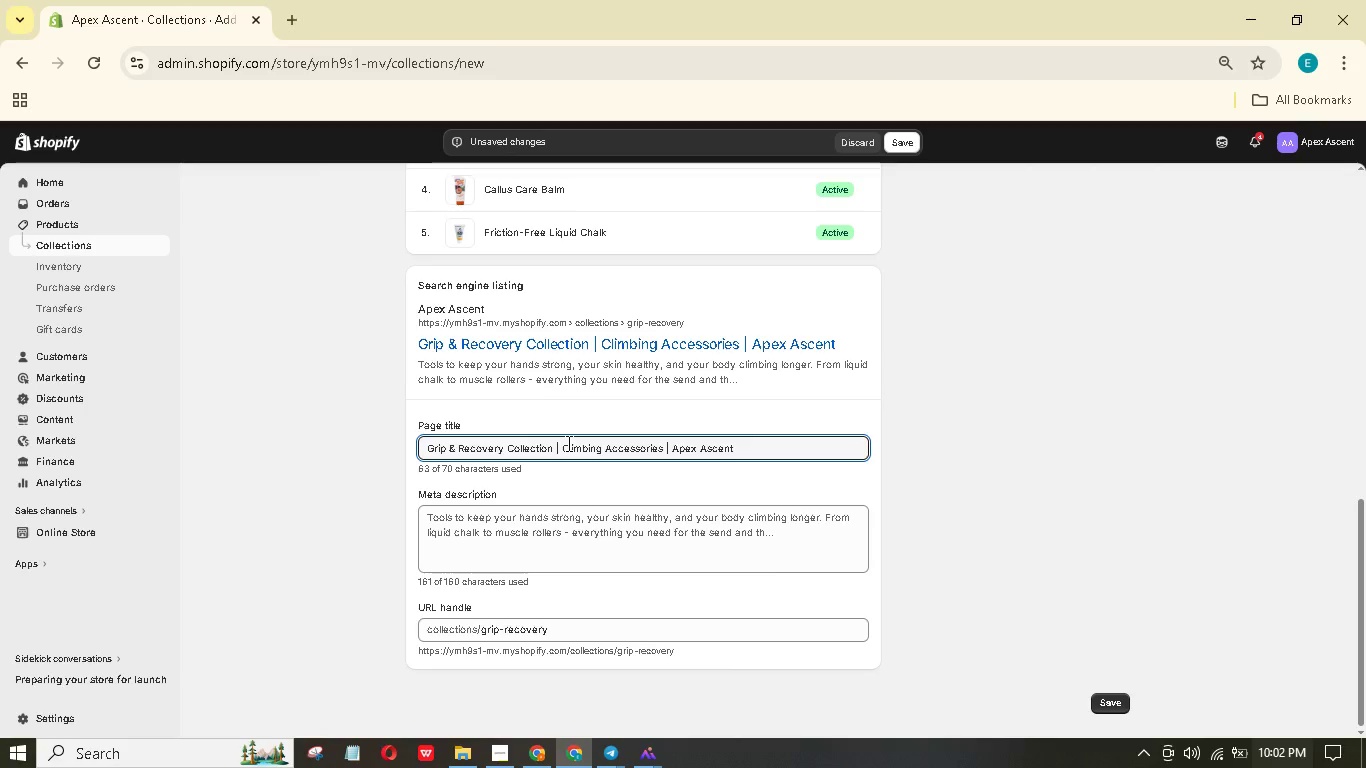 
 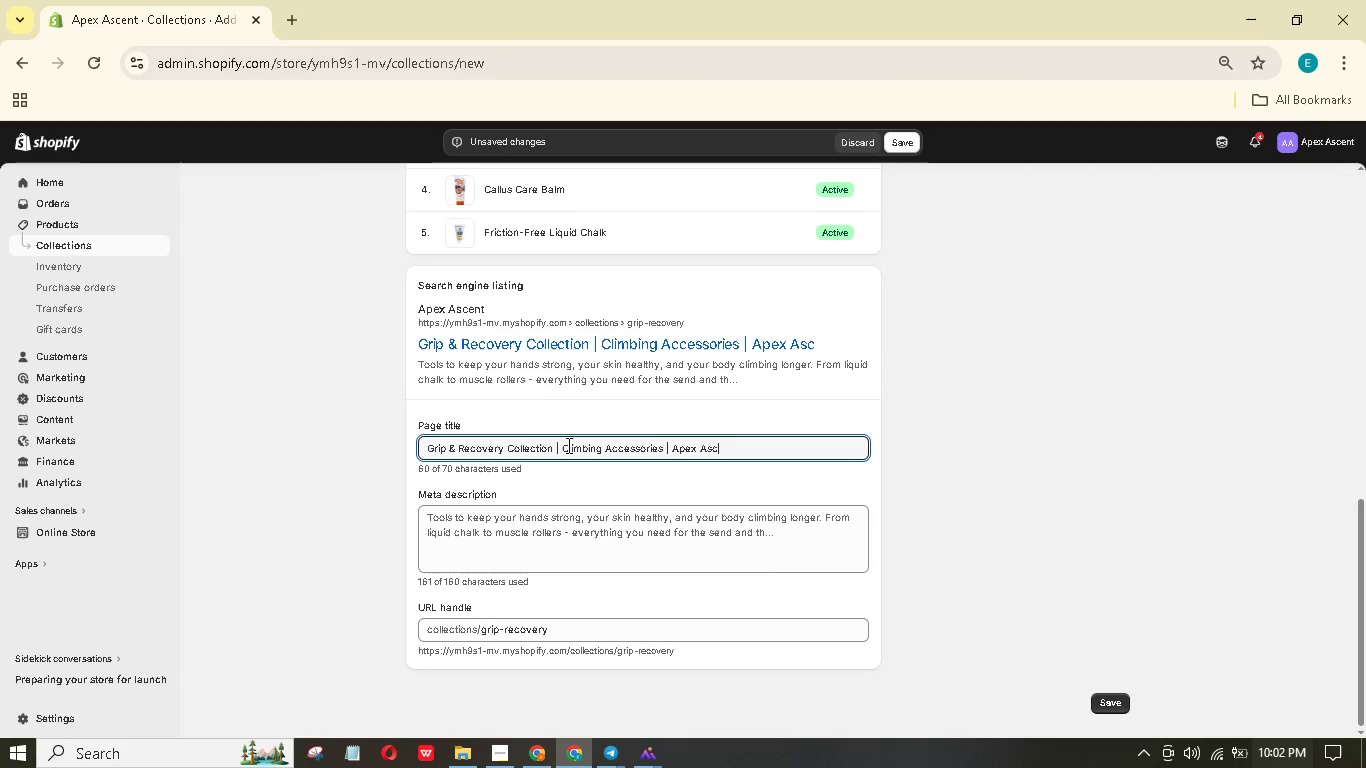 
hold_key(key=E, duration=0.38)
 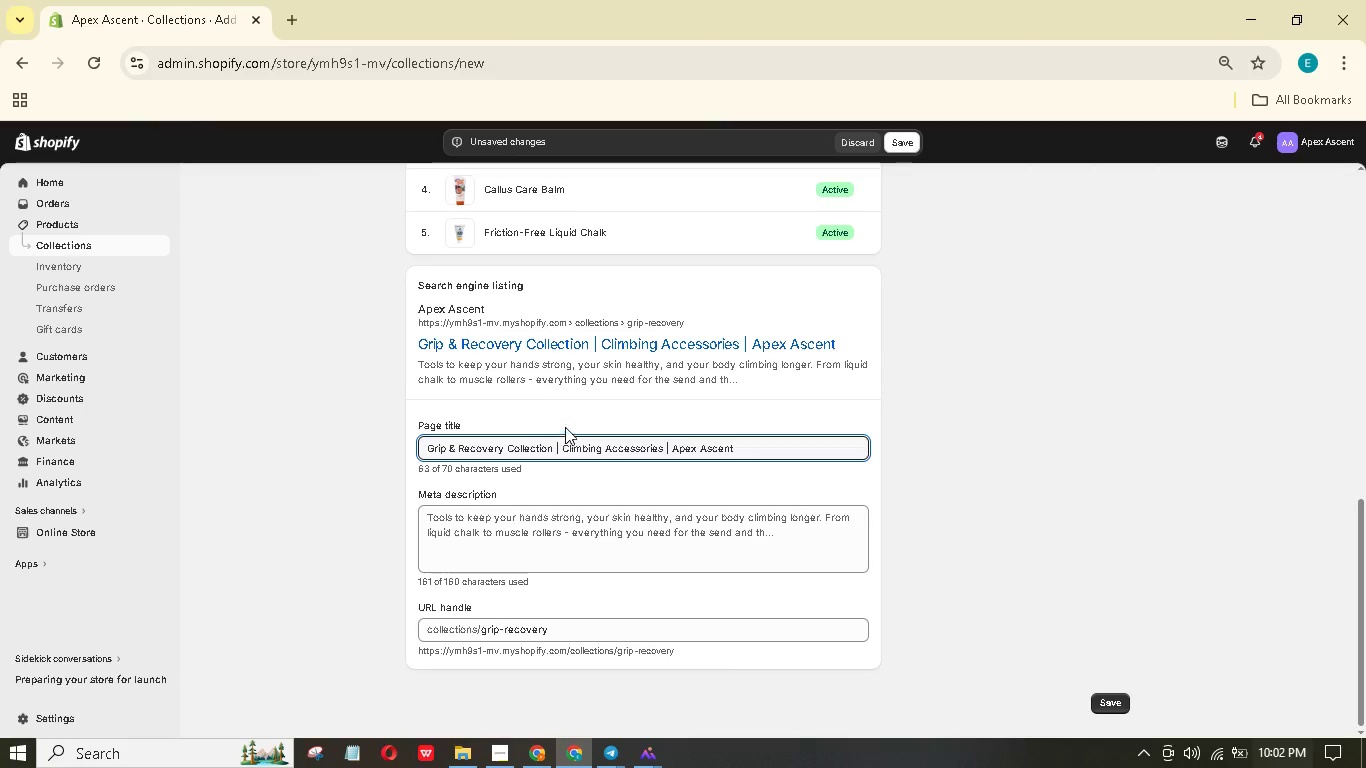 
left_click([526, 540])
 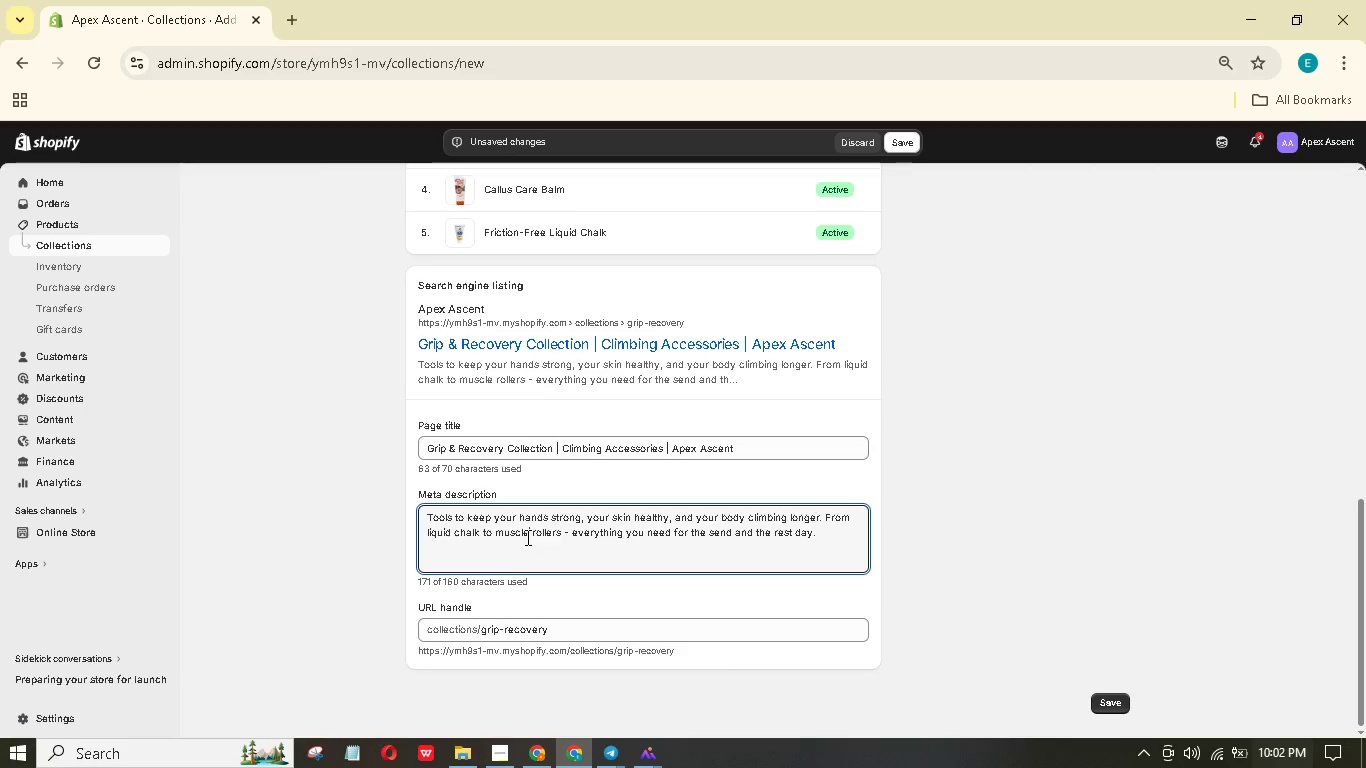 
key(Control+A)
 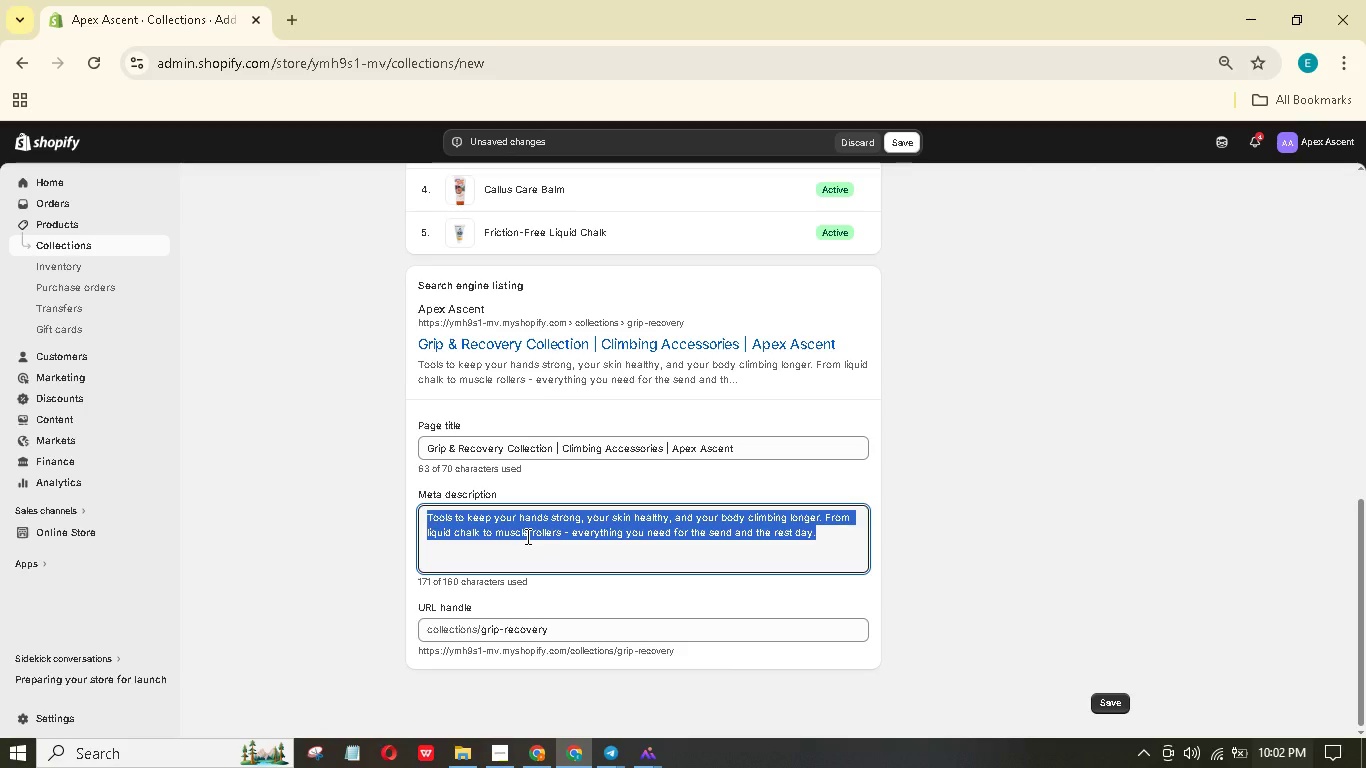 
type(Shop grip and recovery ger for bouldering: liquid chalk, callus balm, fingr bands, brushes, mscle rollers. Send harder)
 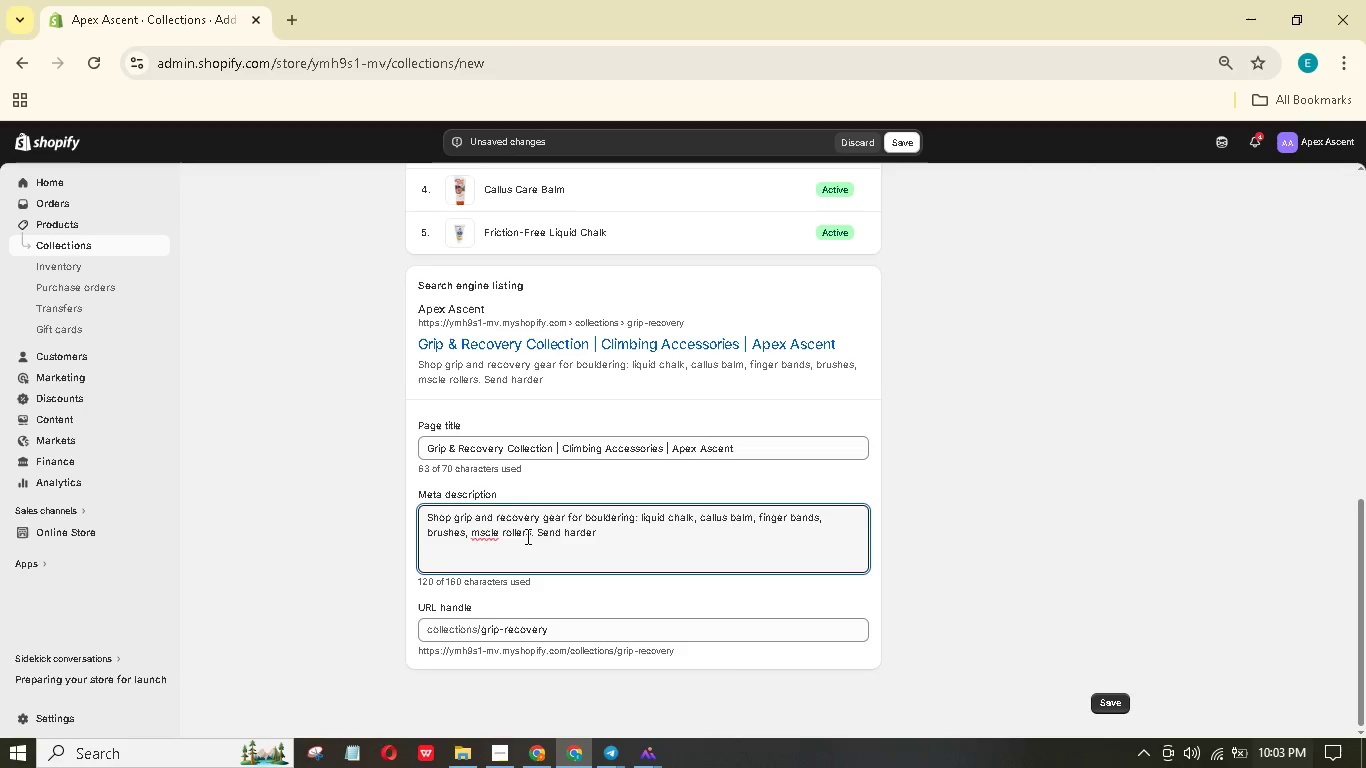 
type(, recovr fster. Browse now.)
 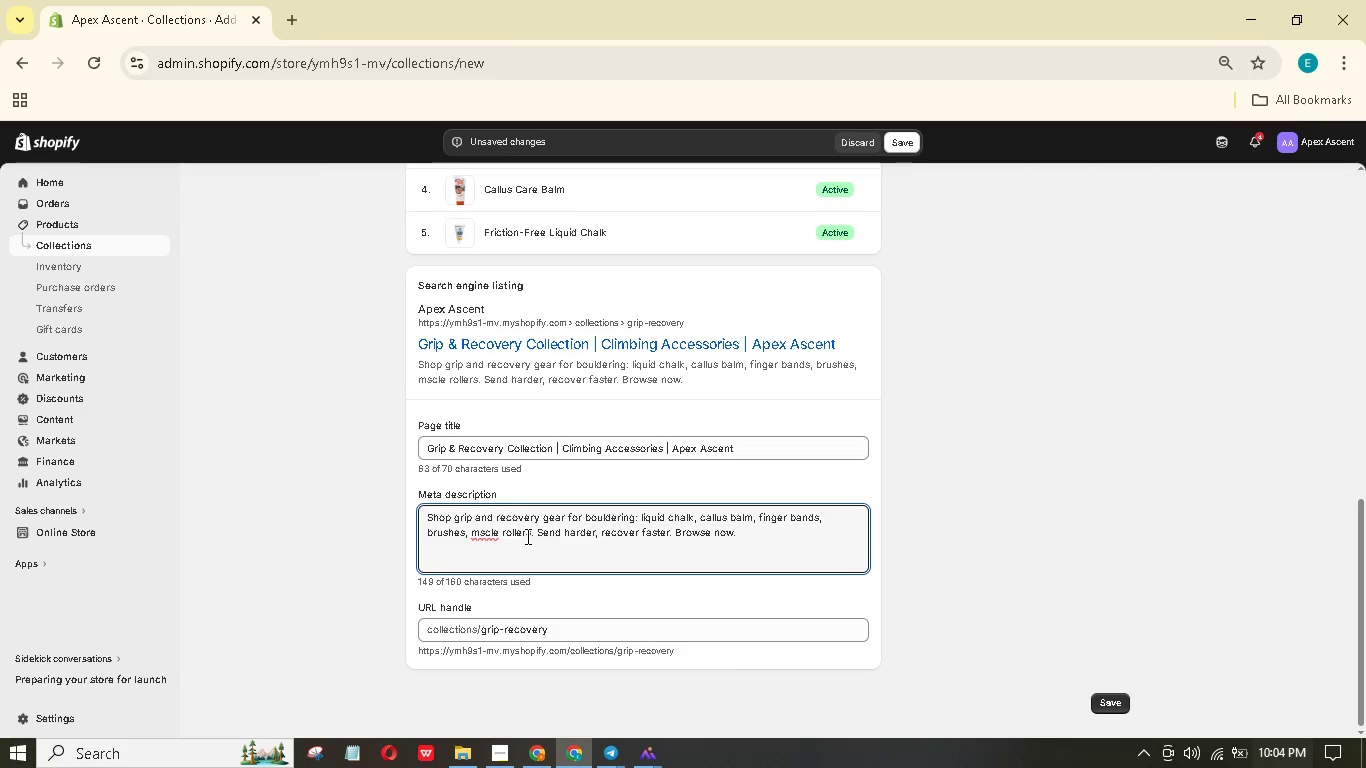 
hold_key(key=A, duration=0.44)
 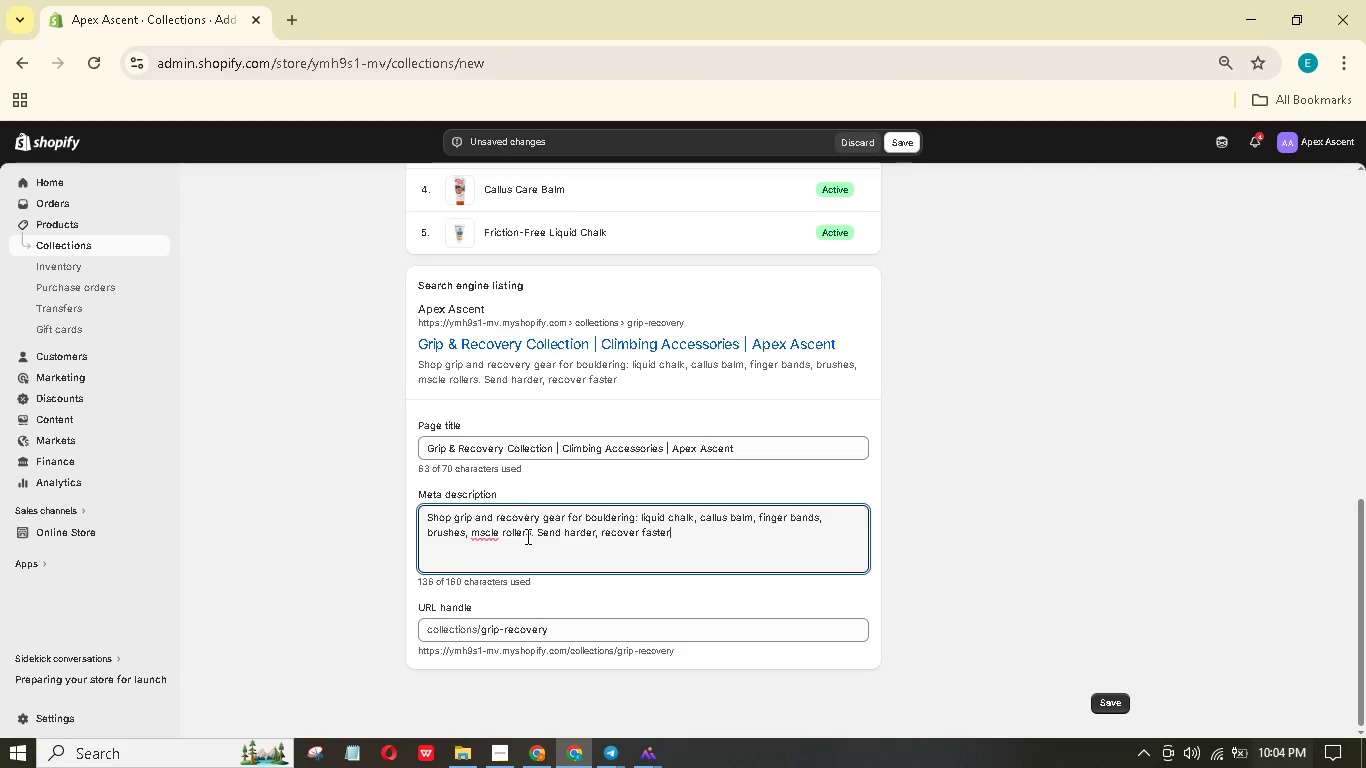 
left_click([477, 537])
 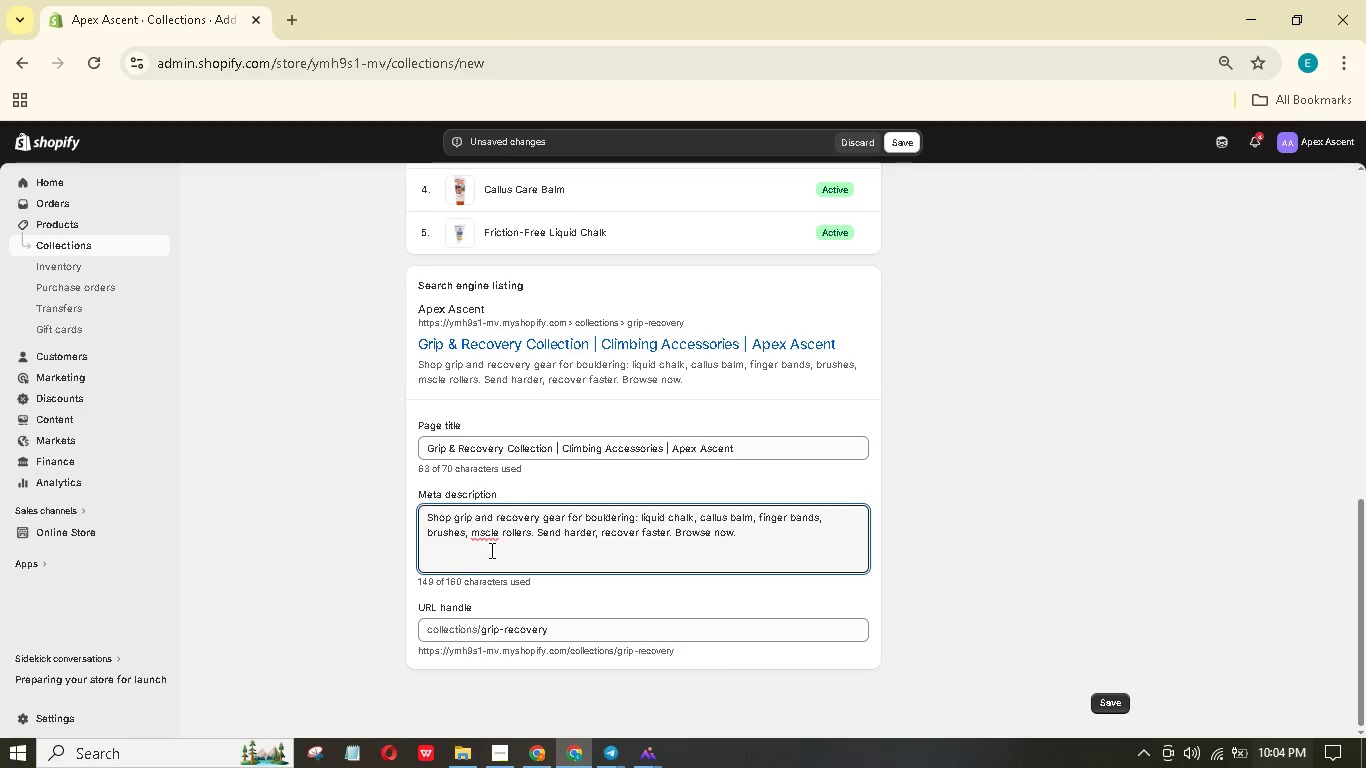 
key(U)
 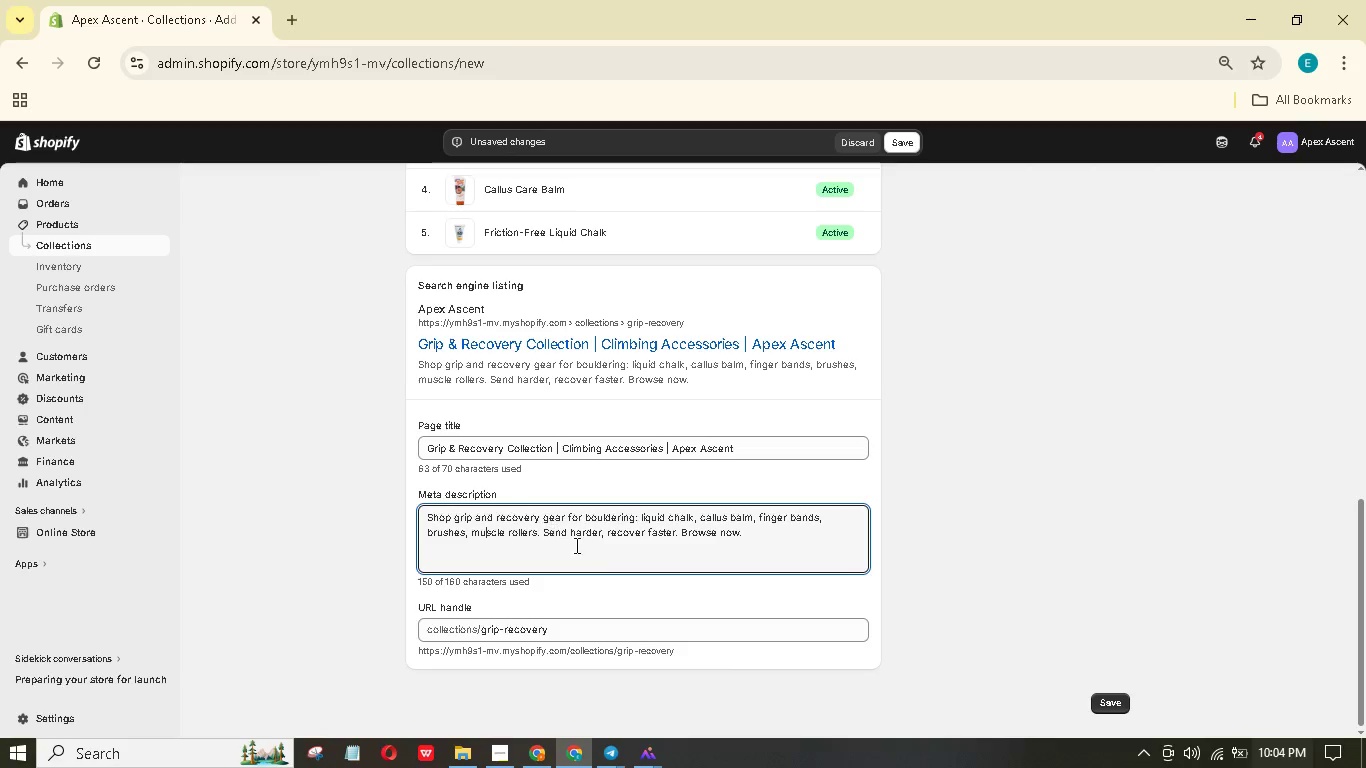 
scroll: coordinate [587, 529], scroll_direction: up, amount: 13.0
 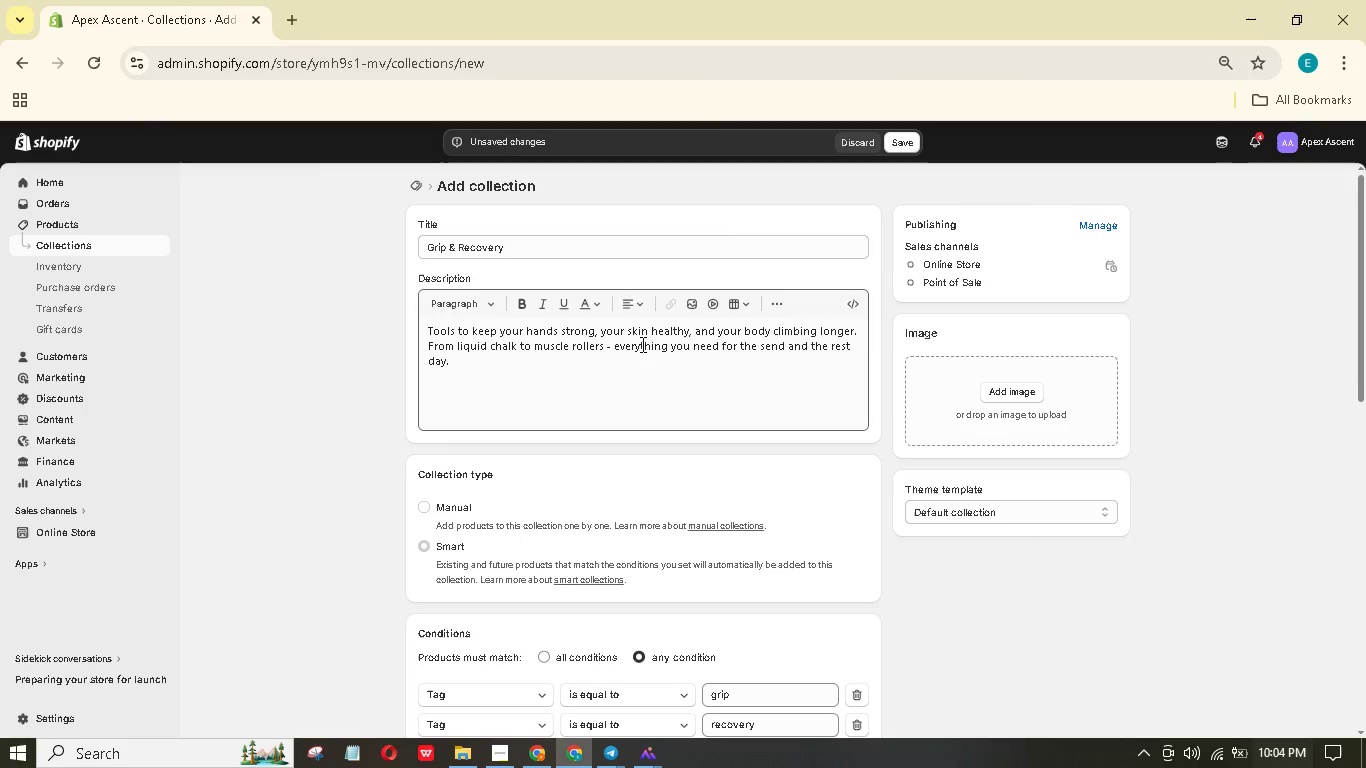 
left_click([895, 136])
 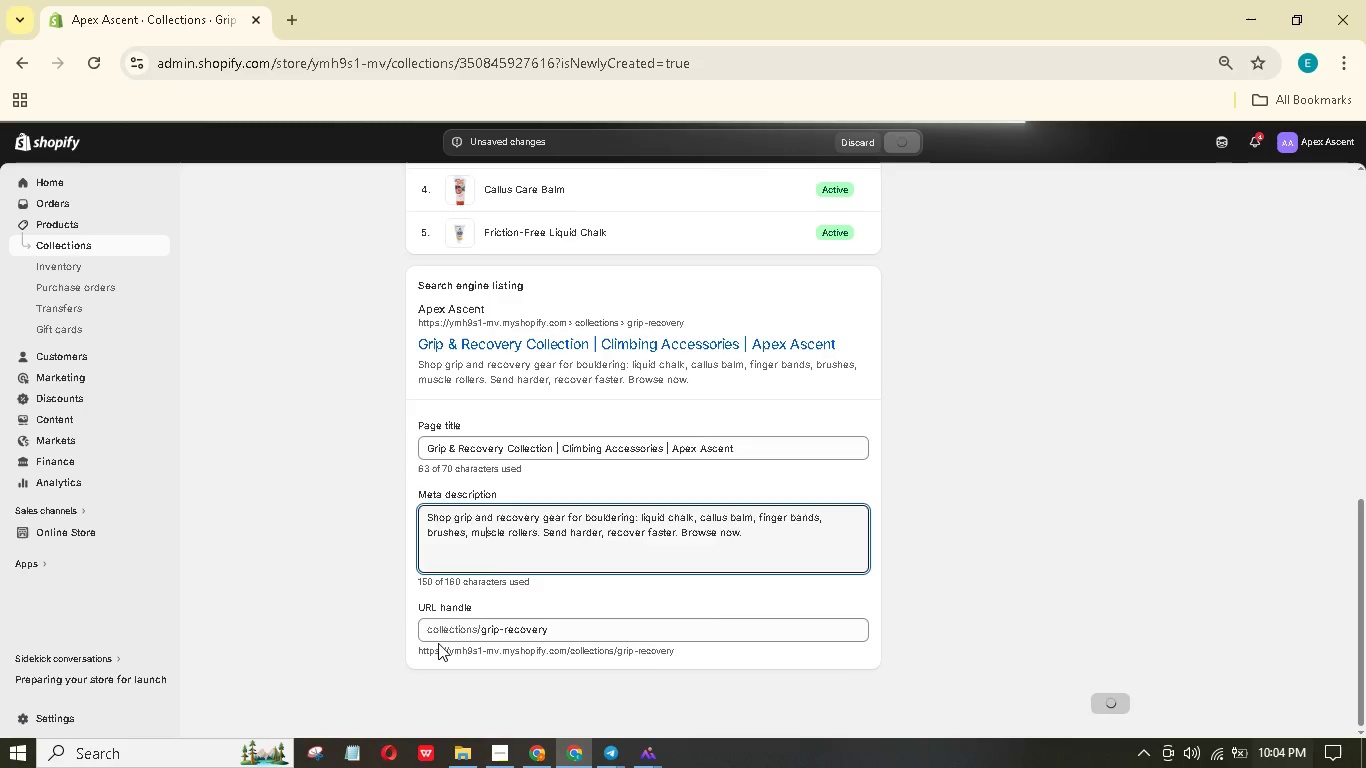 
wait(11.33)
 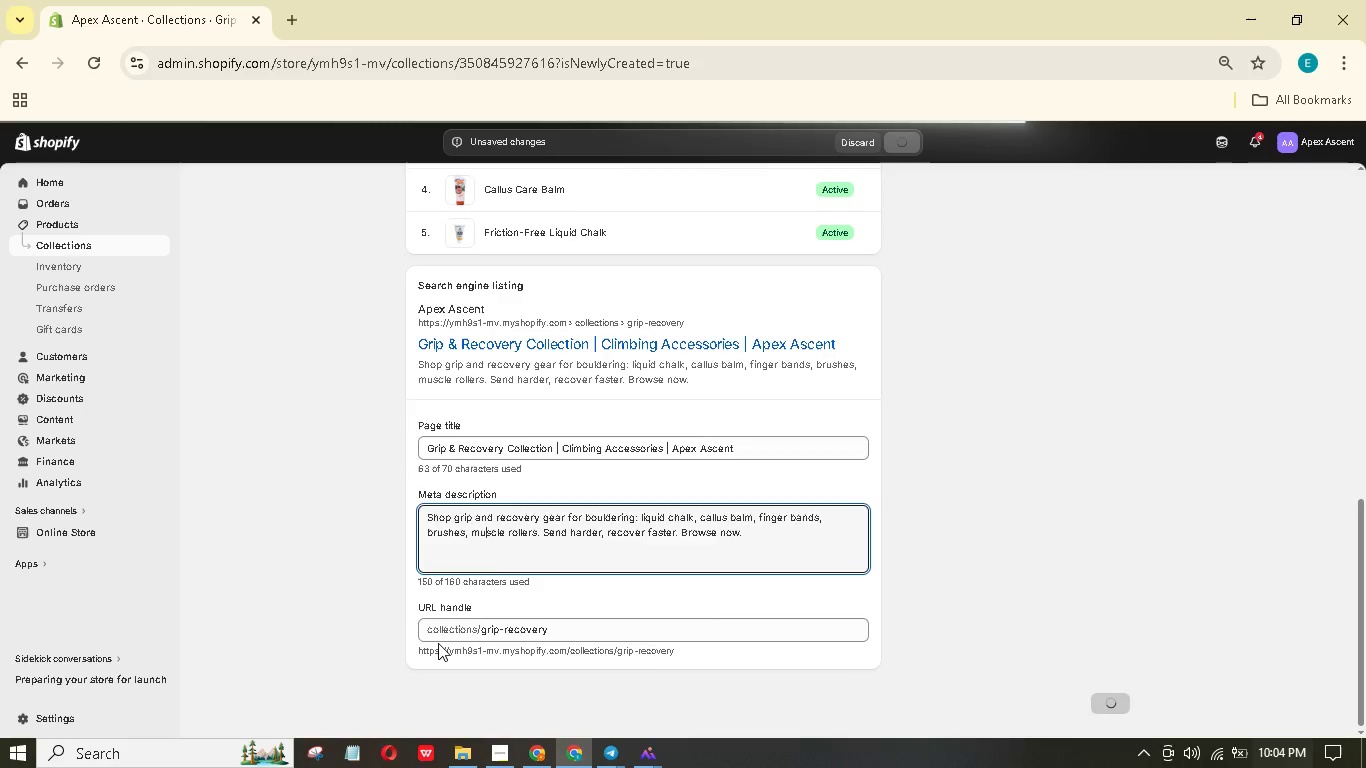 
left_click([489, 749])